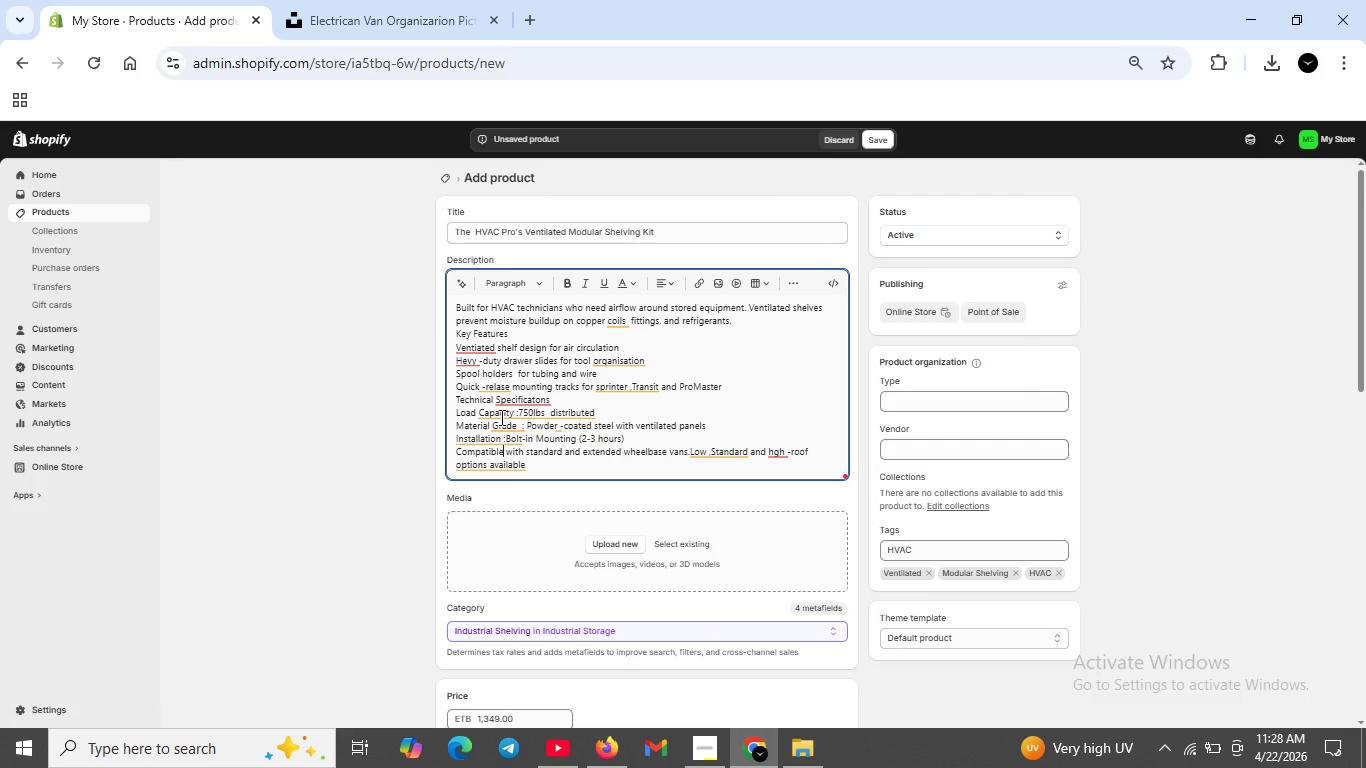 
left_click([501, 412])
 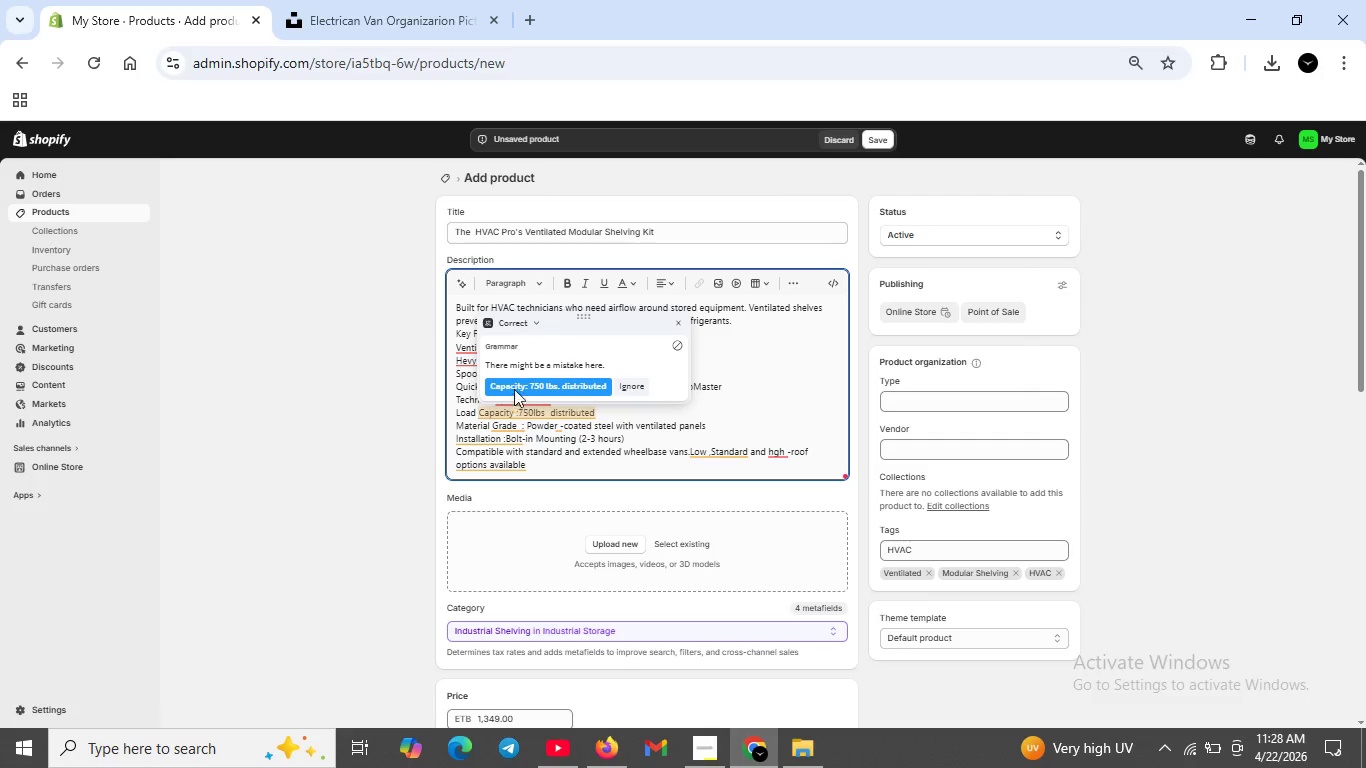 
left_click([514, 386])
 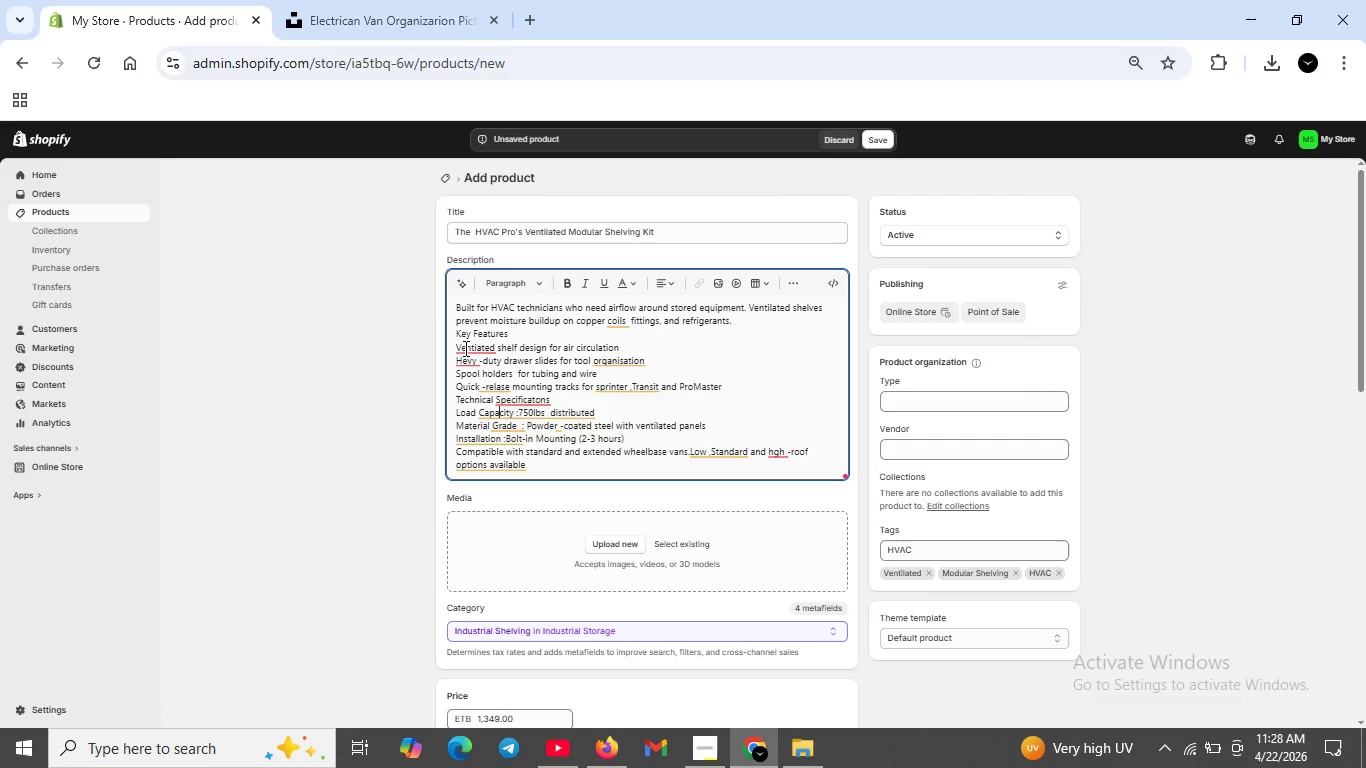 
left_click([464, 348])
 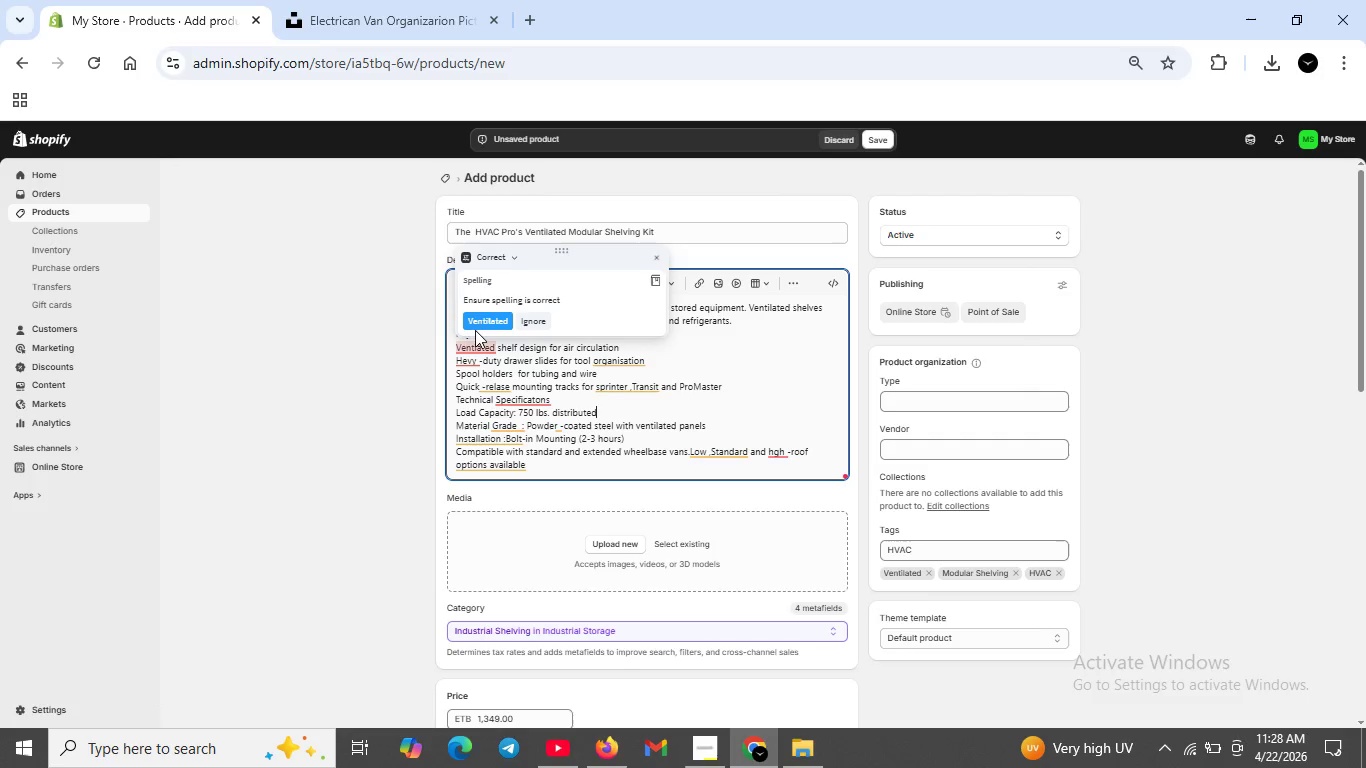 
left_click([476, 327])
 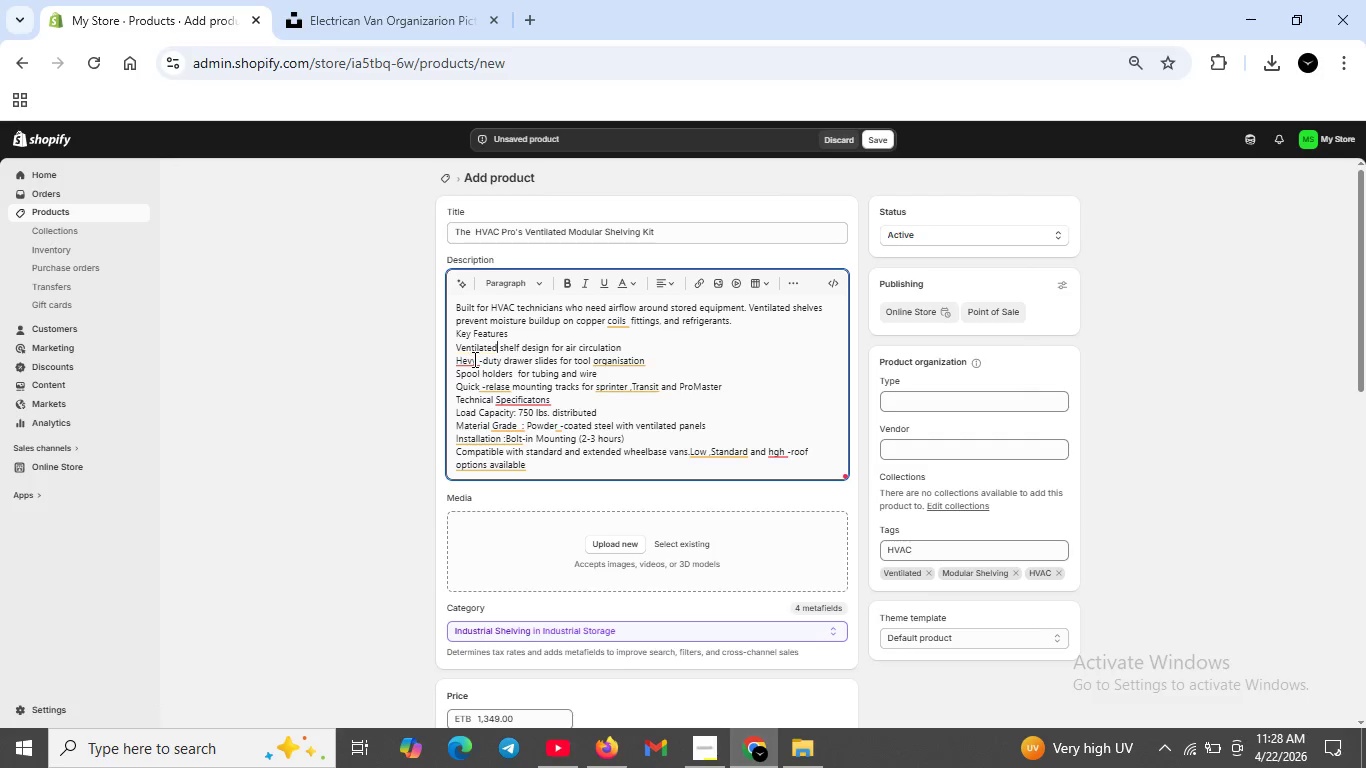 
left_click([473, 359])
 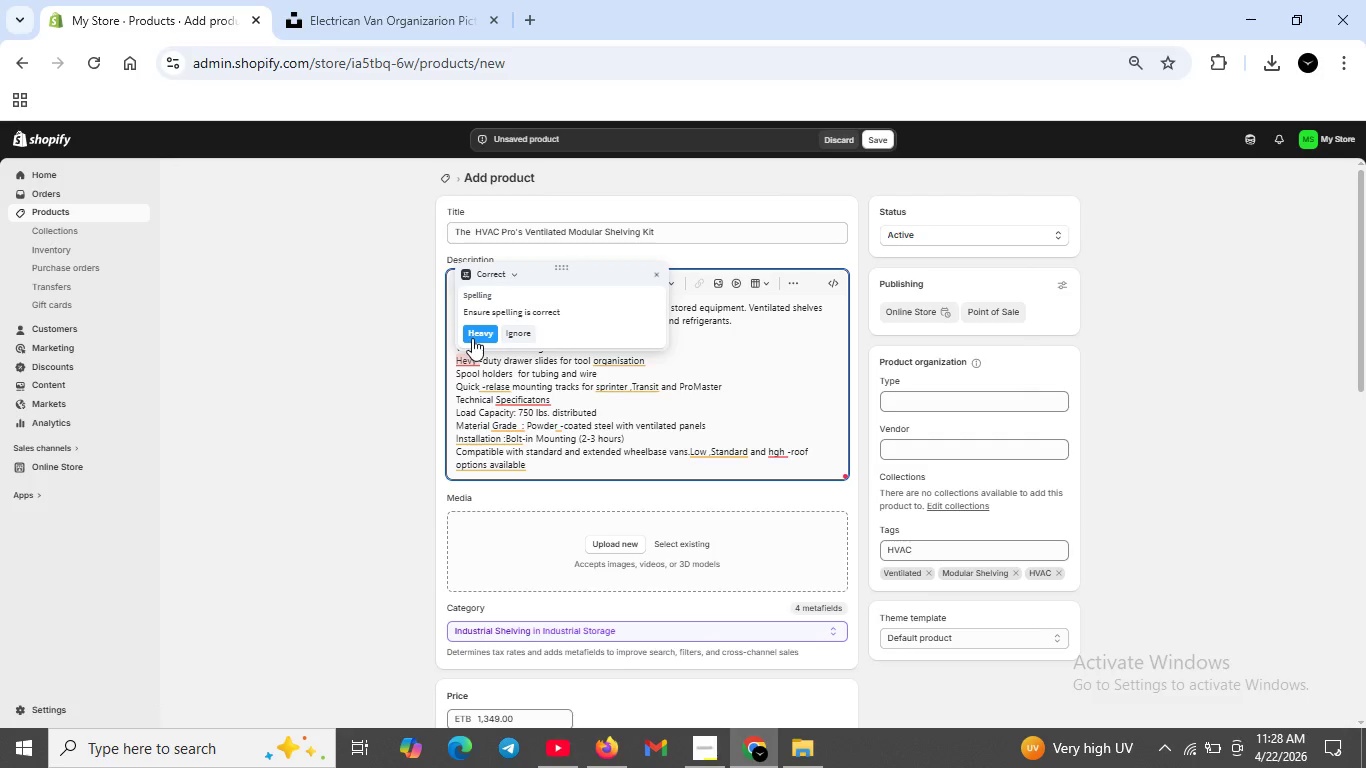 
left_click([473, 334])
 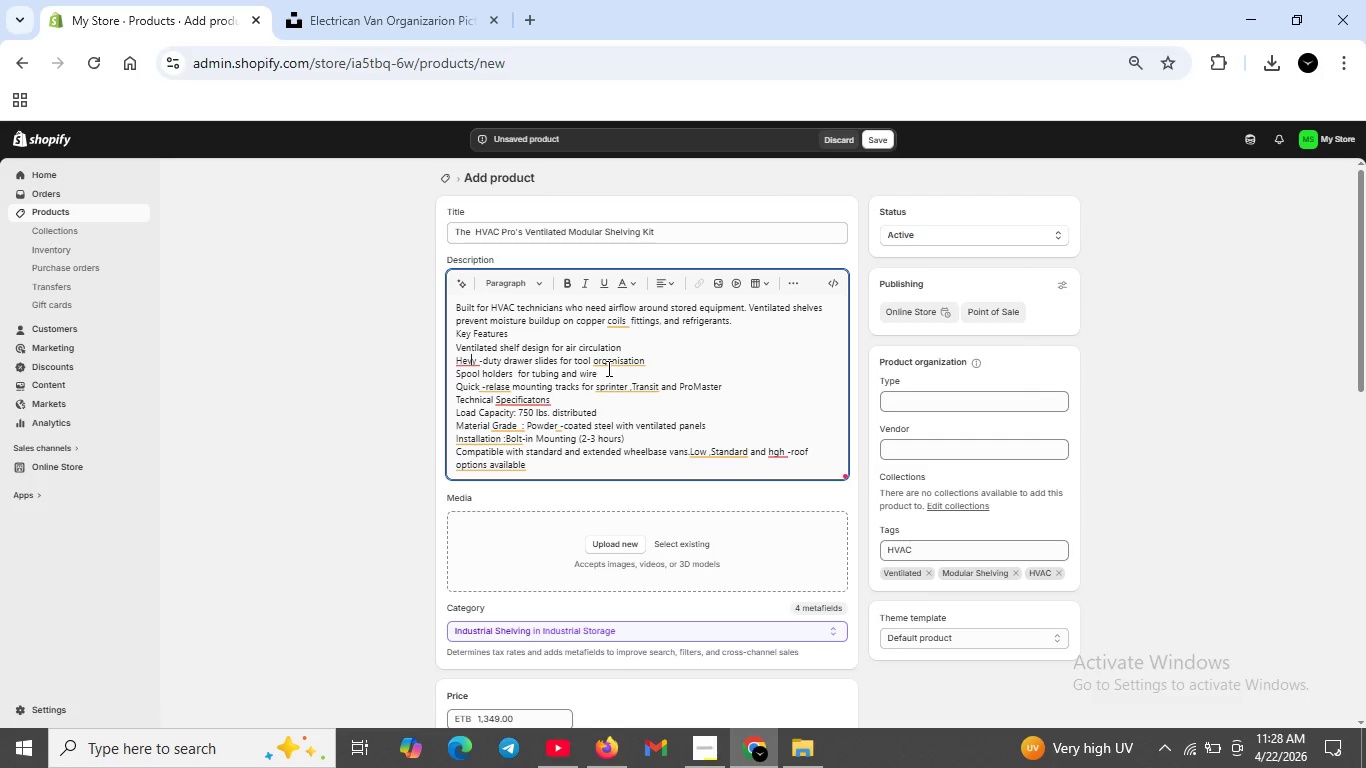 
left_click([607, 368])
 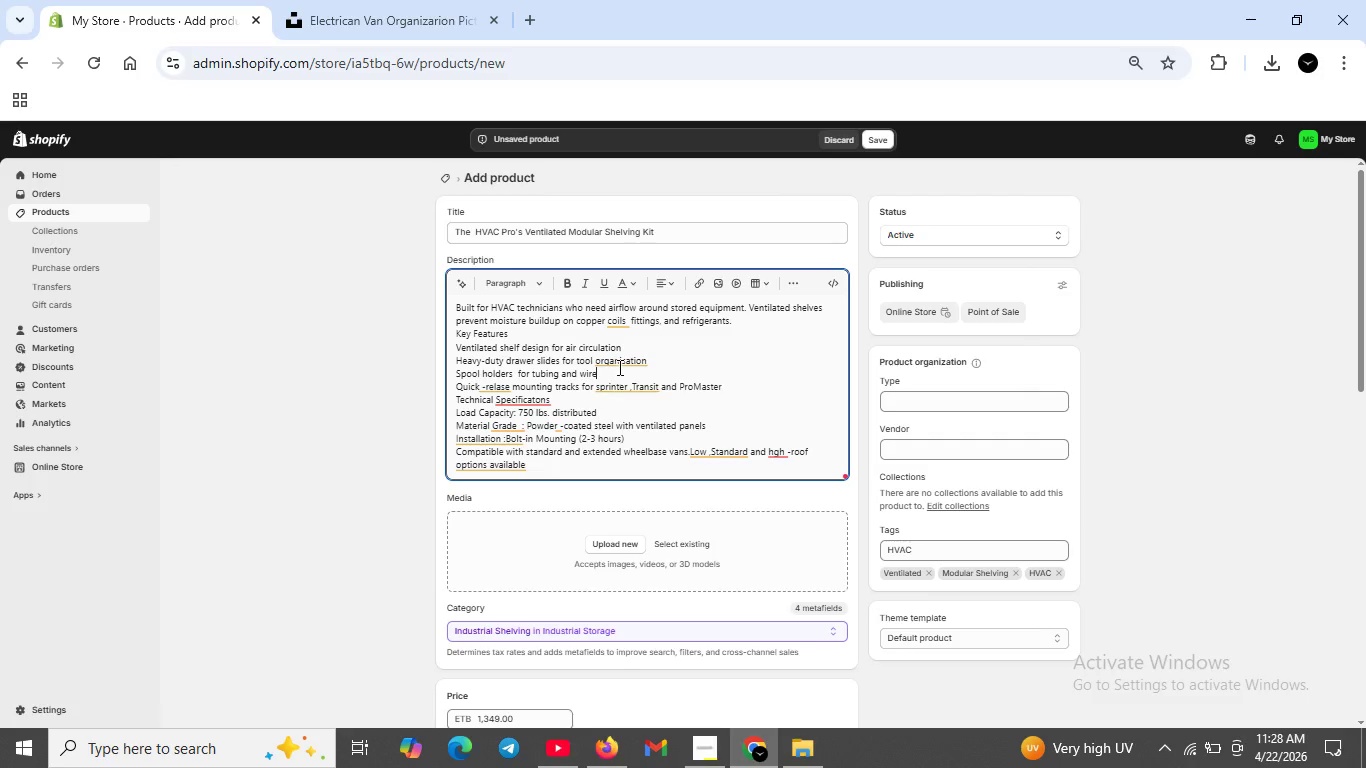 
double_click([618, 363])
 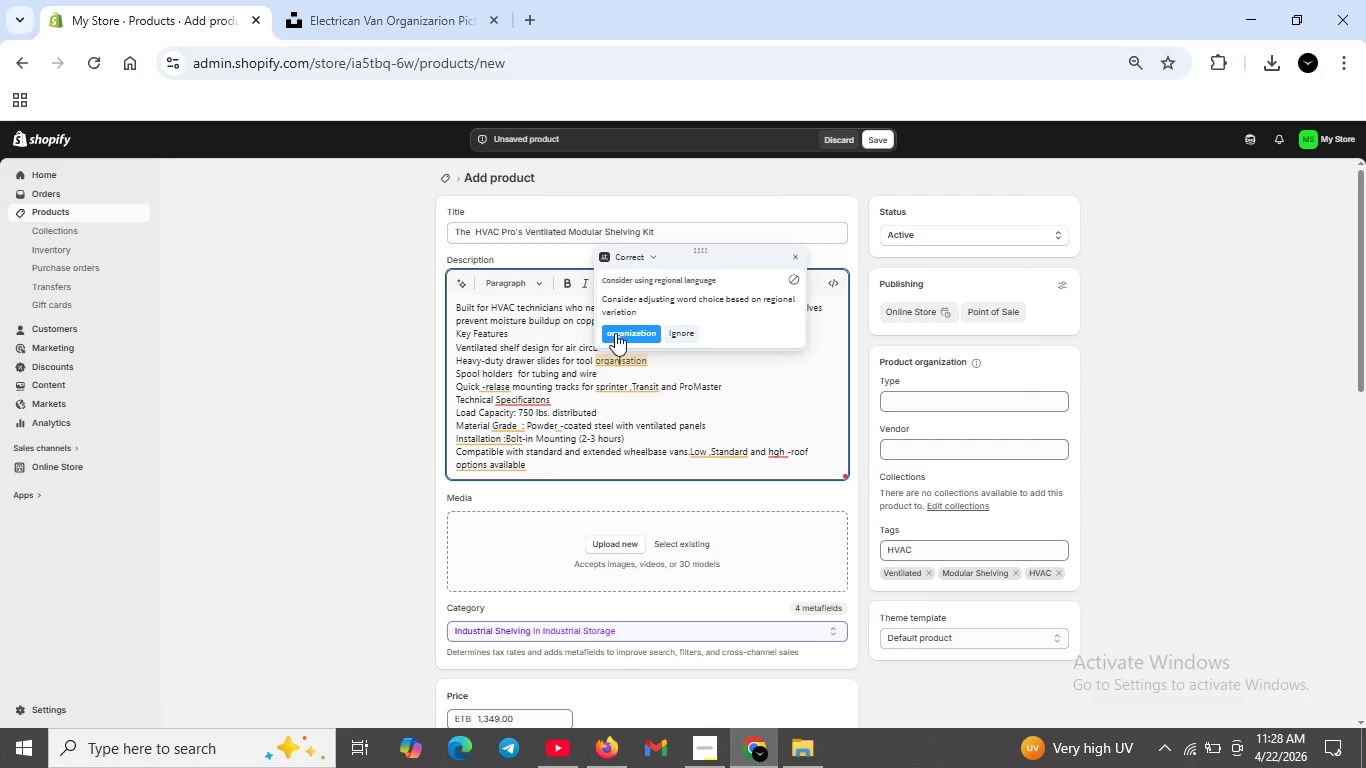 
left_click([615, 333])
 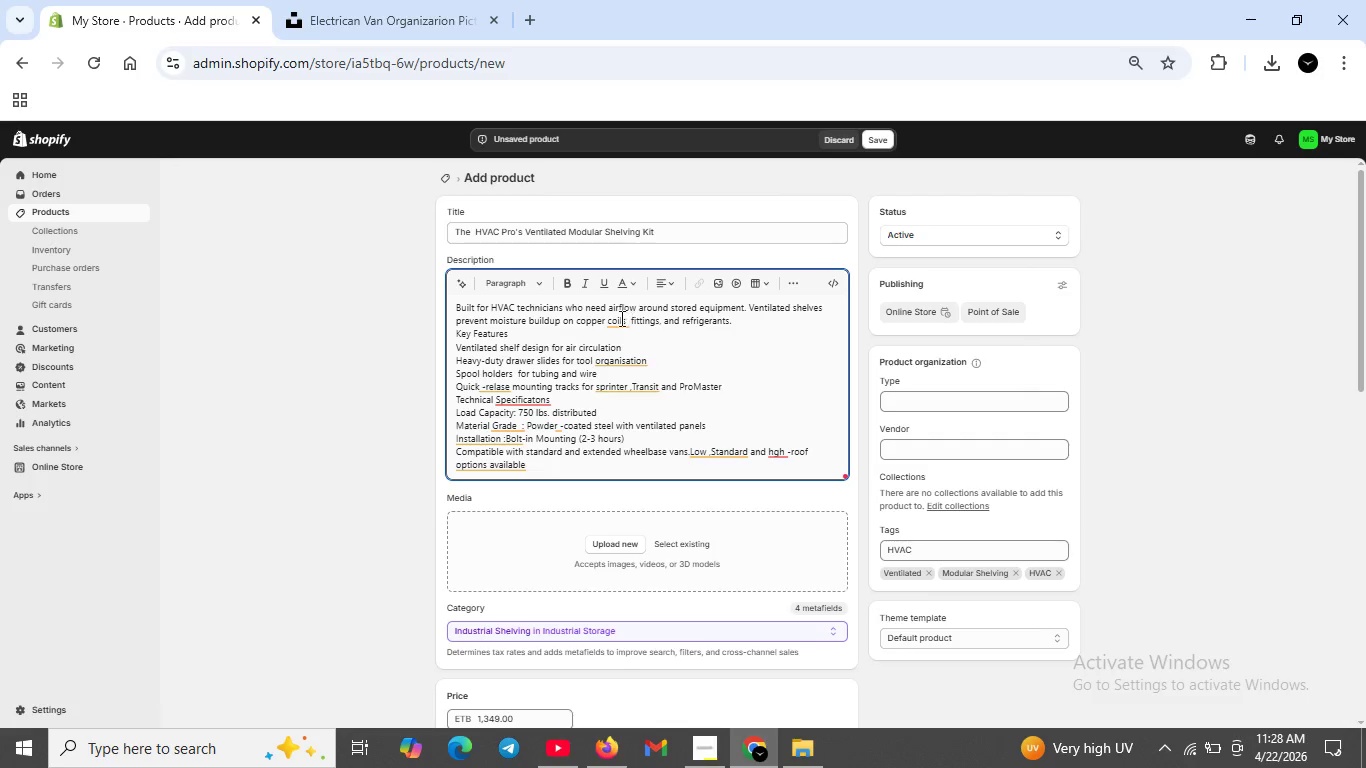 
left_click([618, 318])
 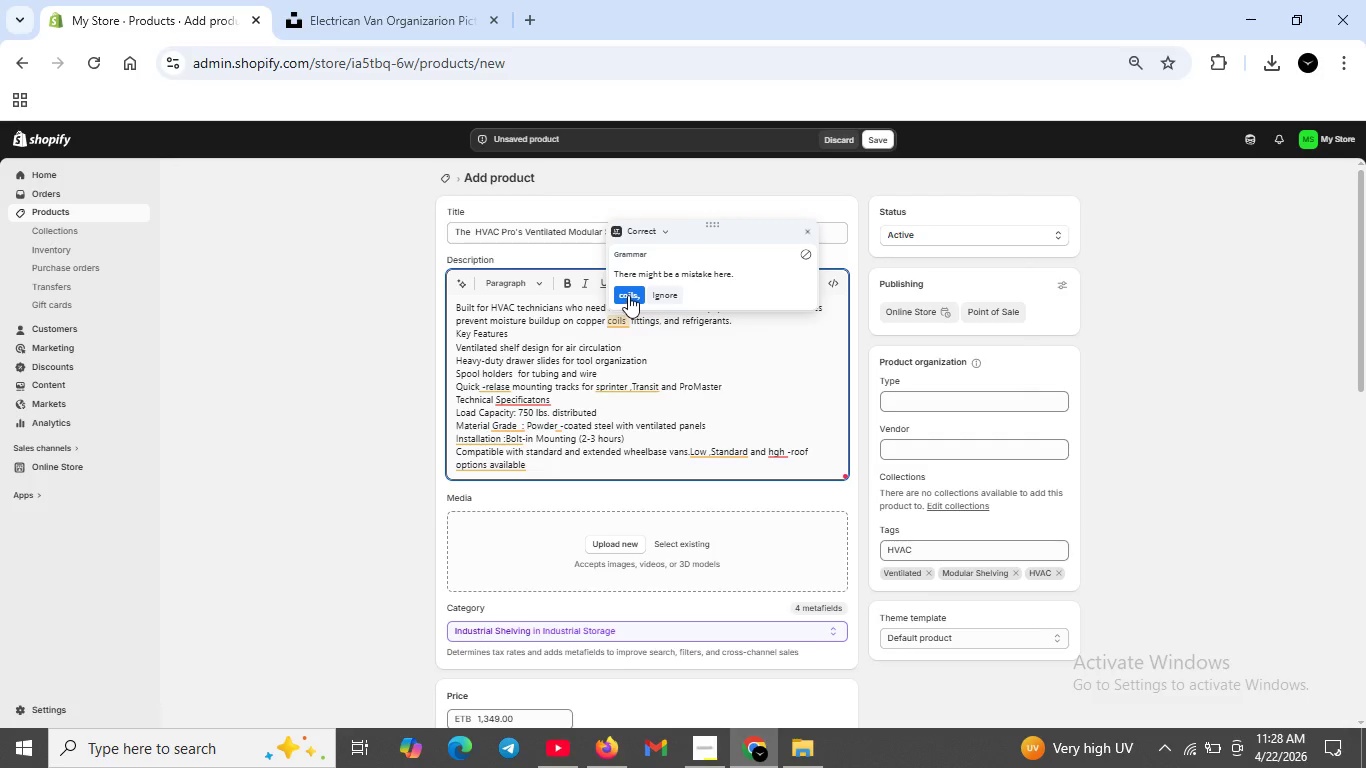 
left_click([628, 295])
 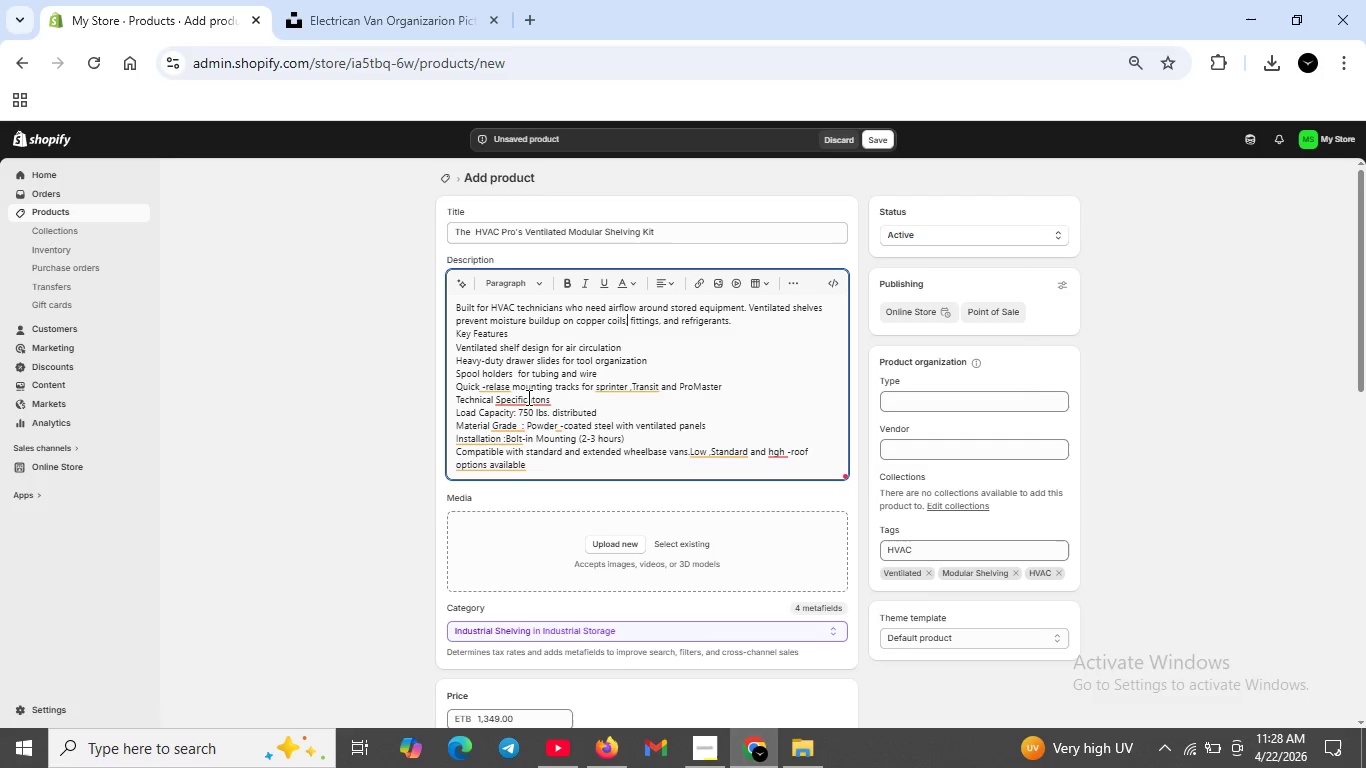 
left_click([527, 398])
 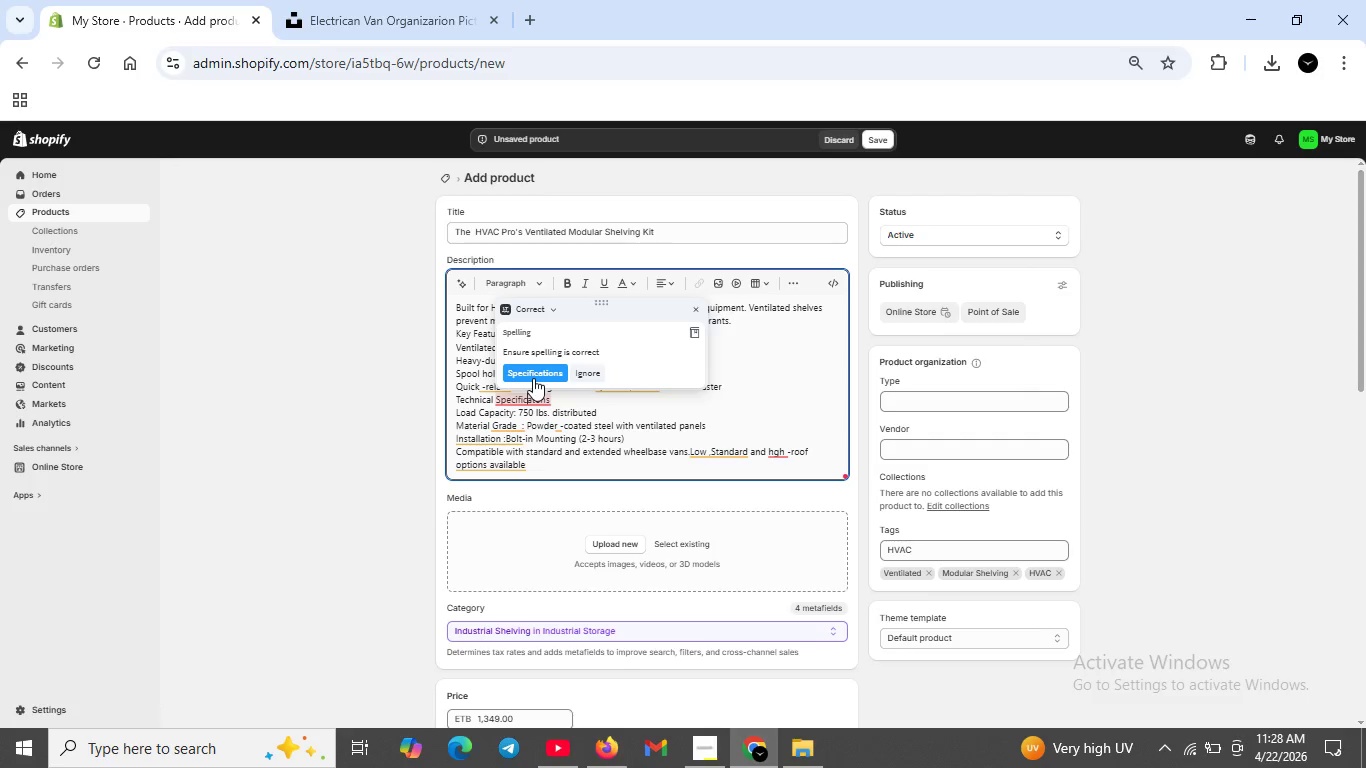 
left_click([533, 378])
 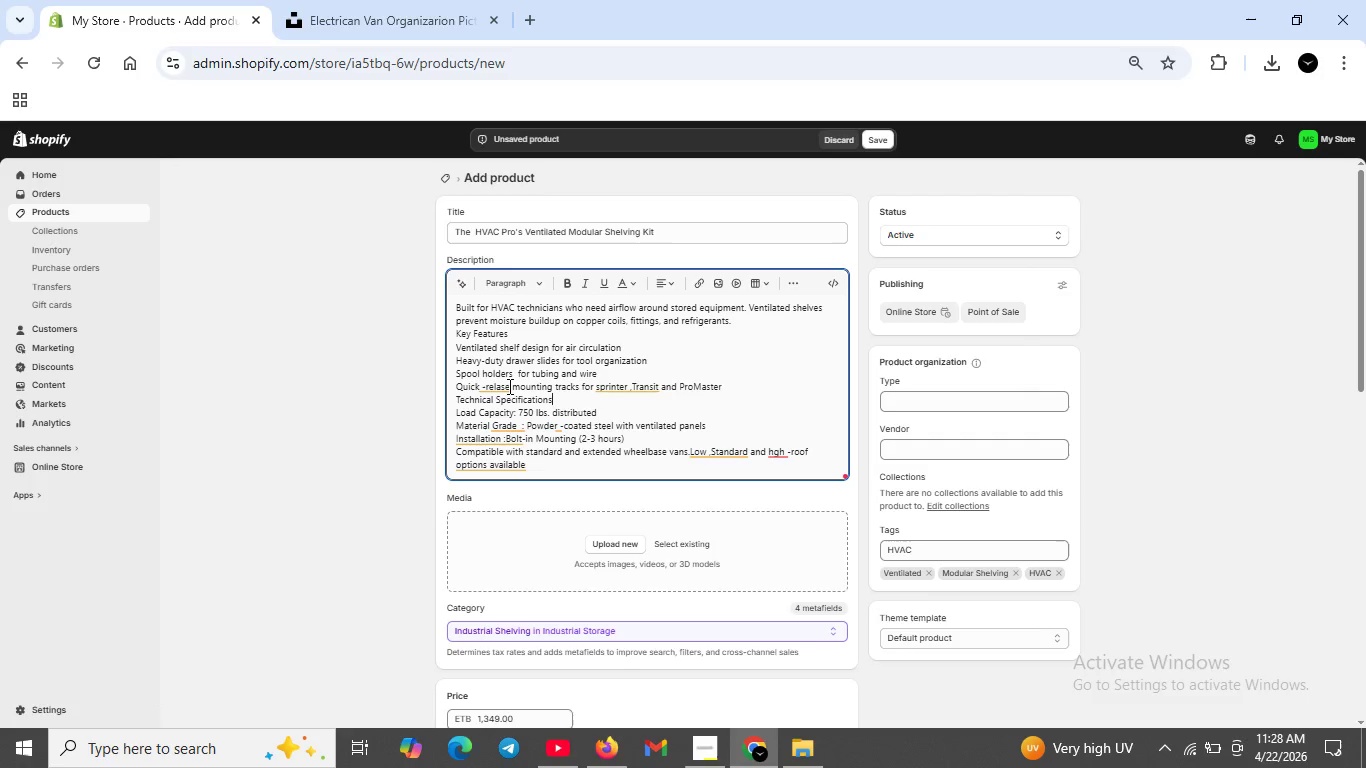 
left_click([508, 386])
 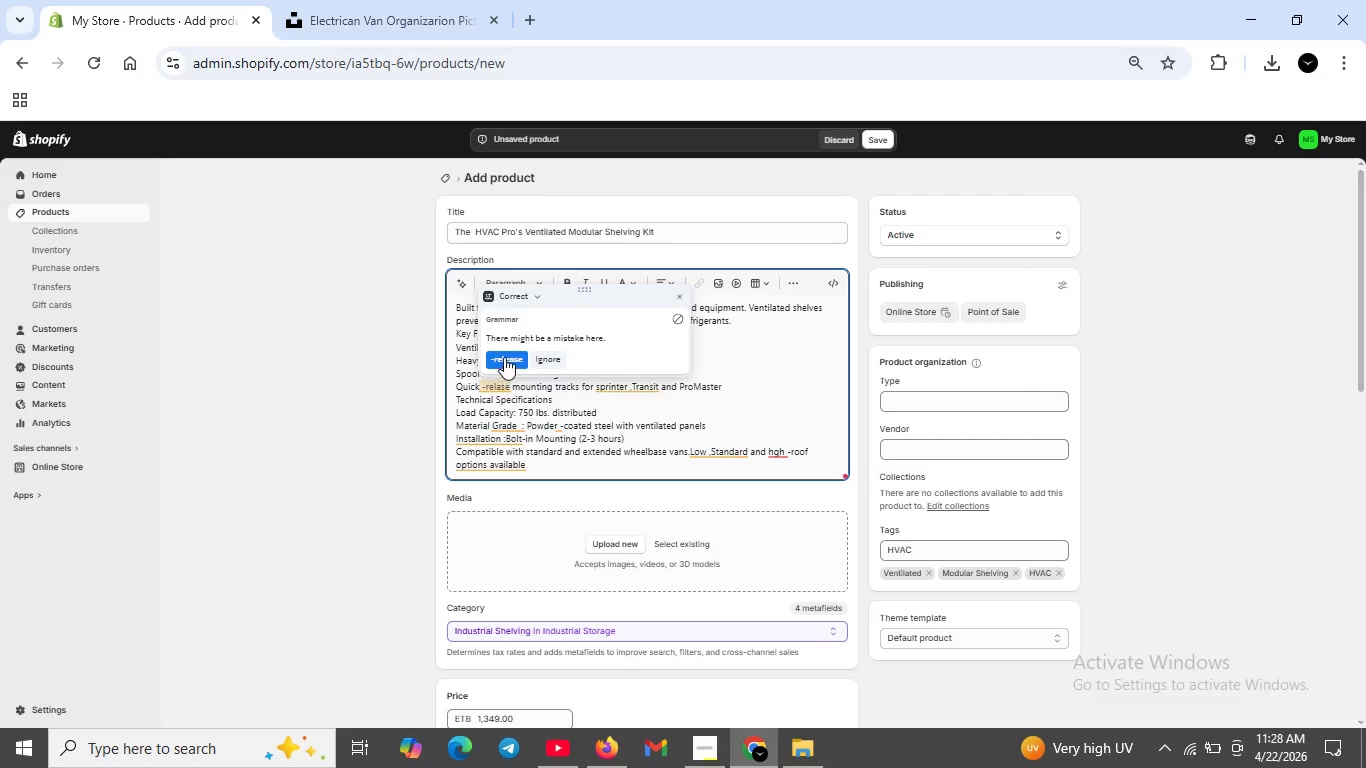 
left_click([504, 357])
 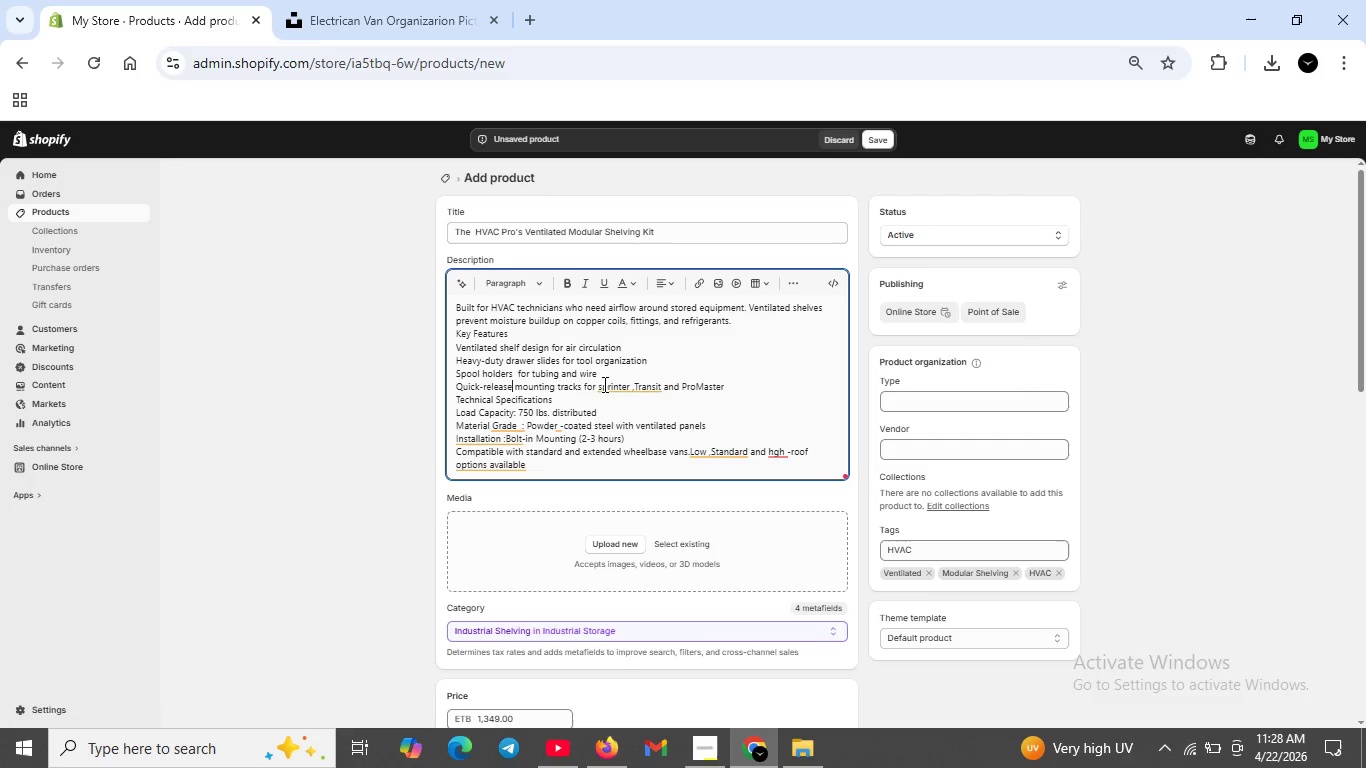 
left_click([603, 384])
 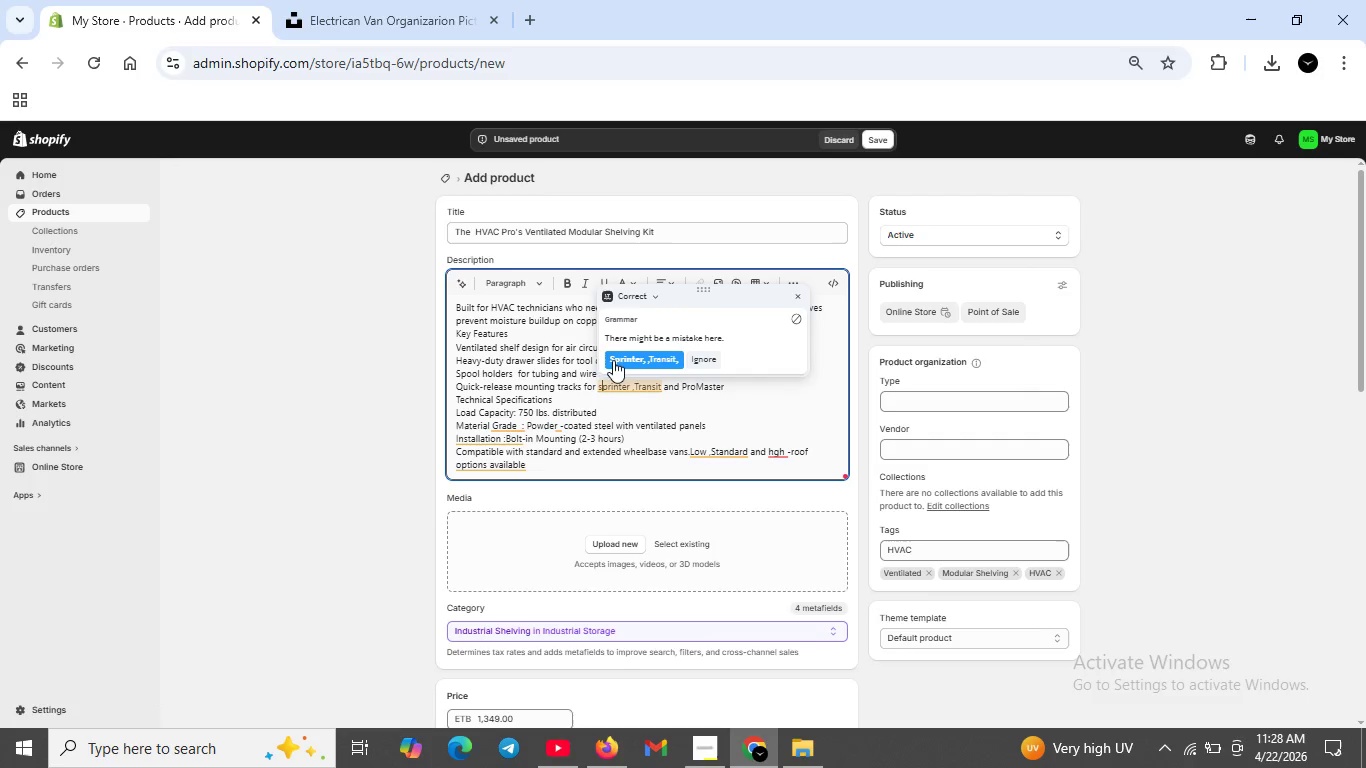 
left_click([618, 354])
 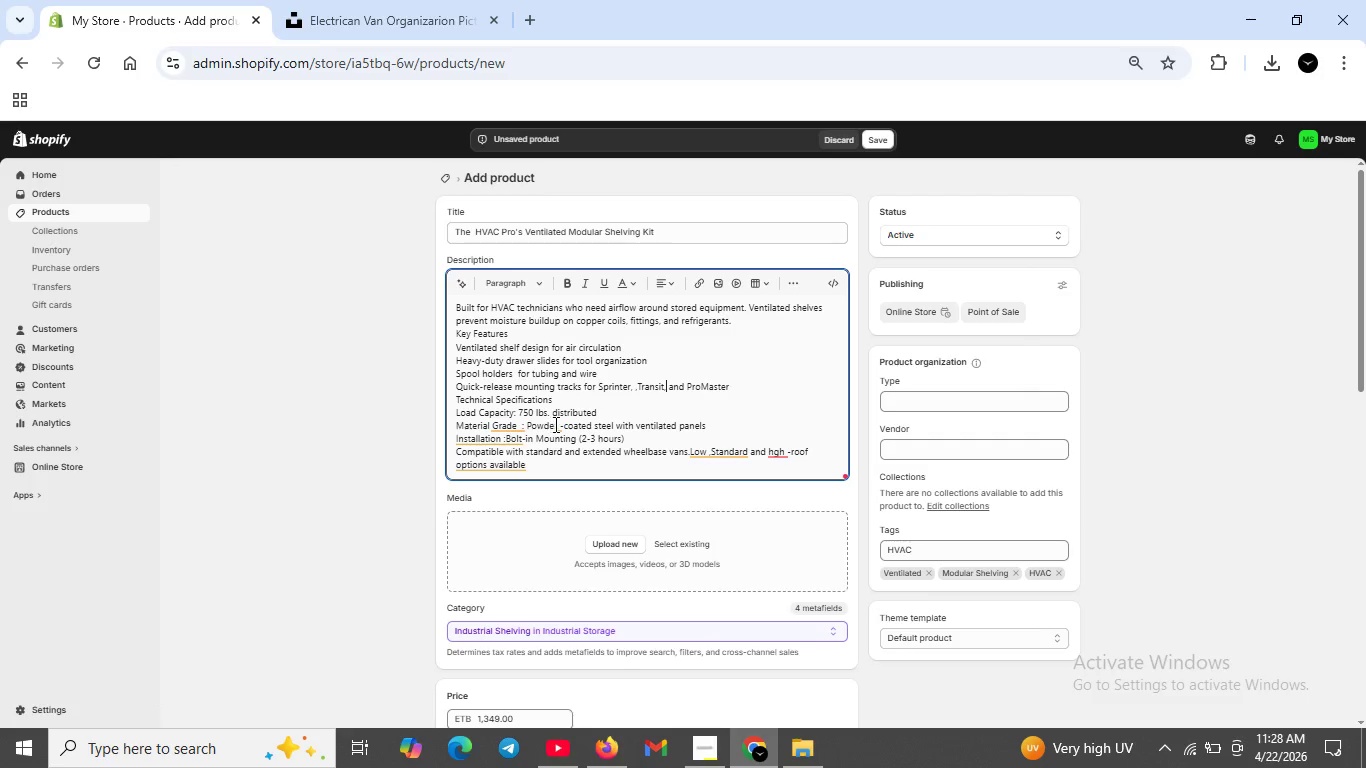 
left_click([555, 424])
 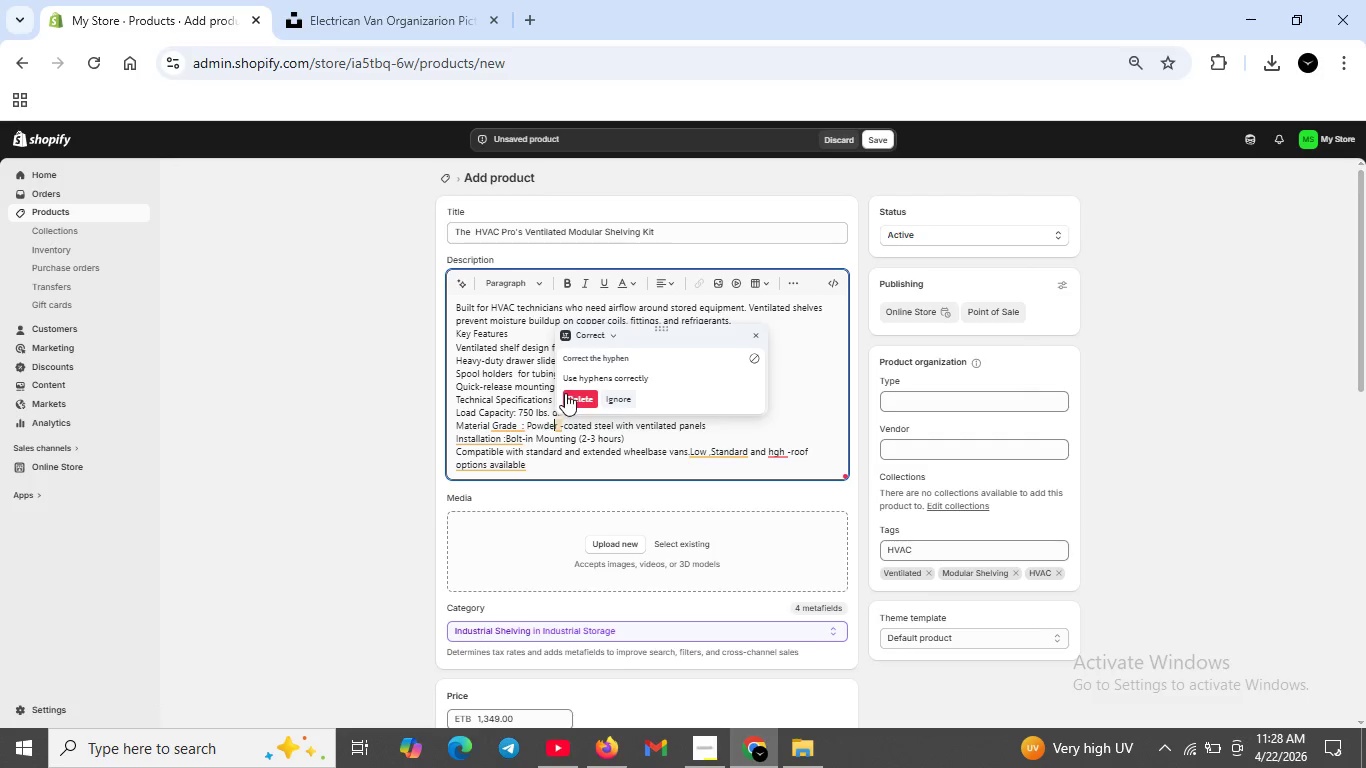 
left_click([565, 393])
 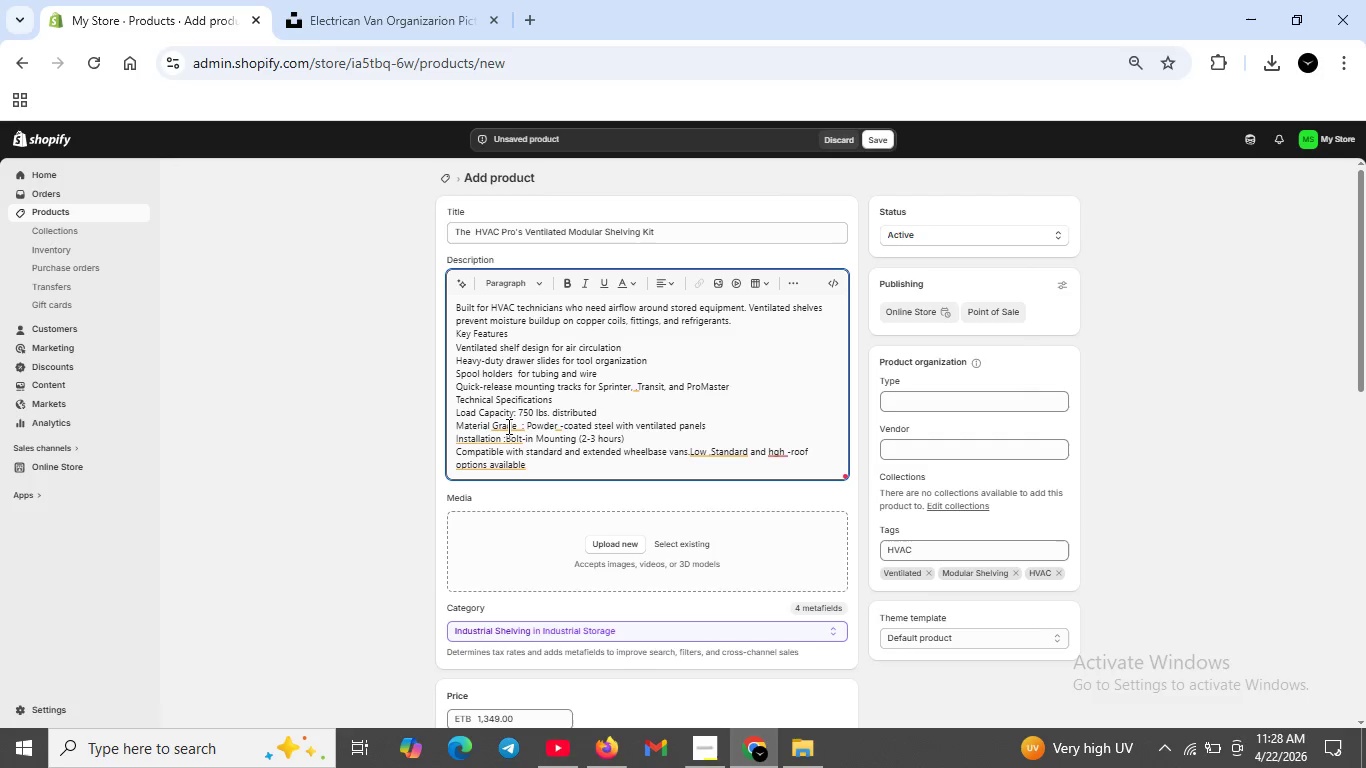 
left_click([507, 426])
 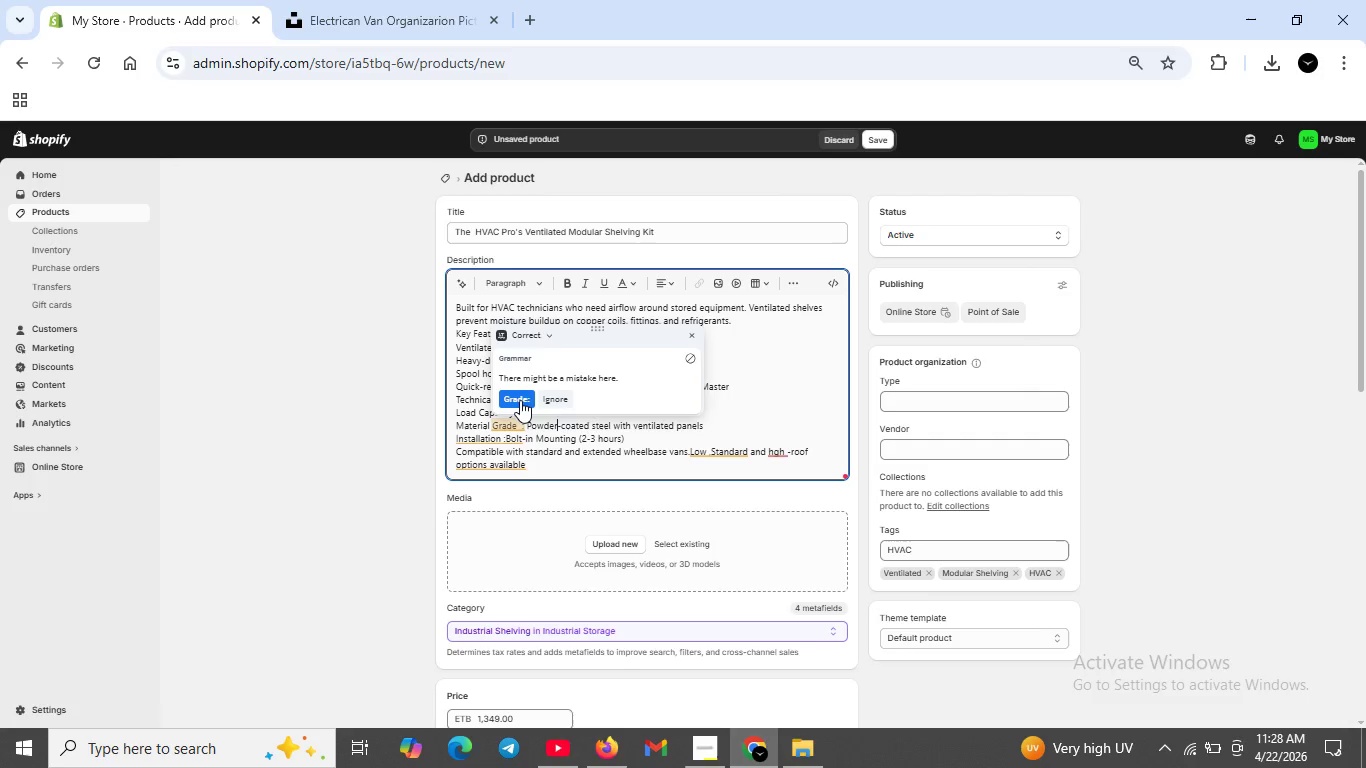 
left_click([520, 400])
 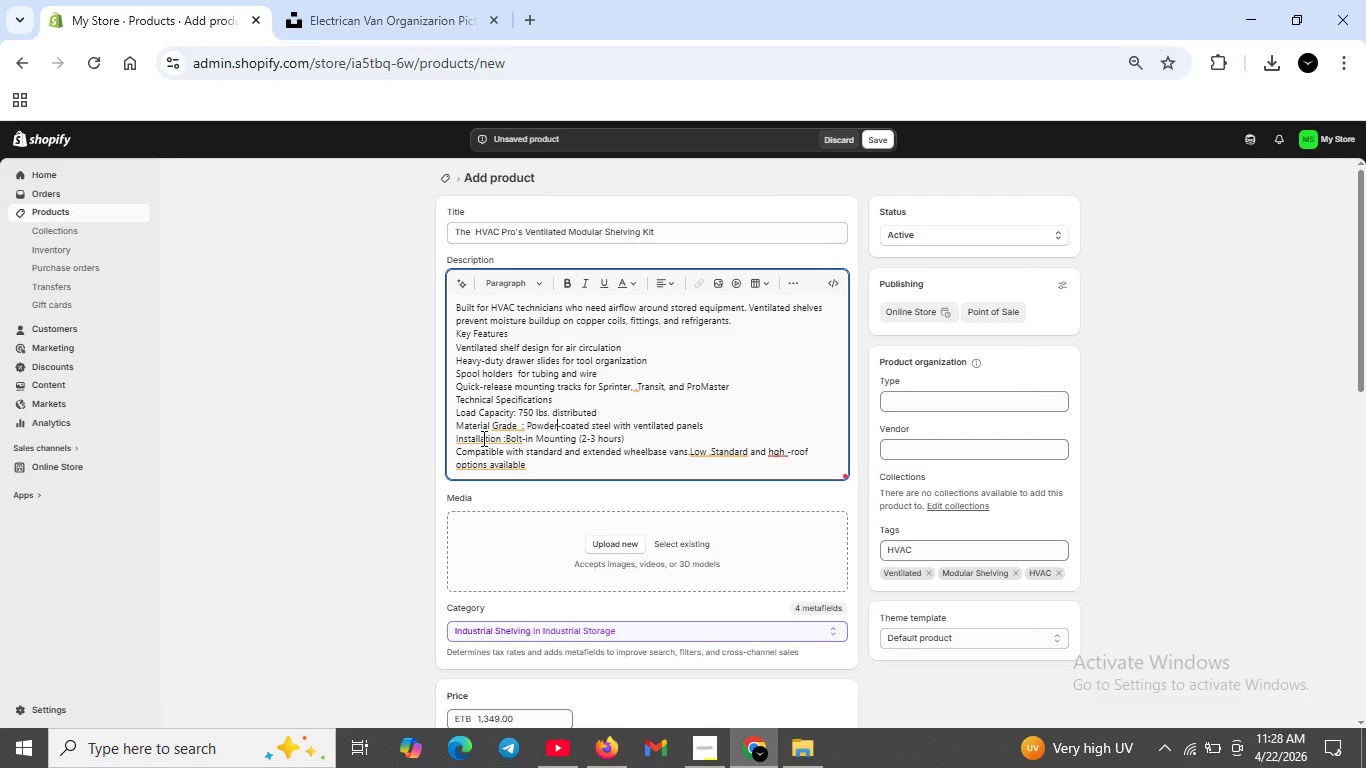 
left_click([482, 438])
 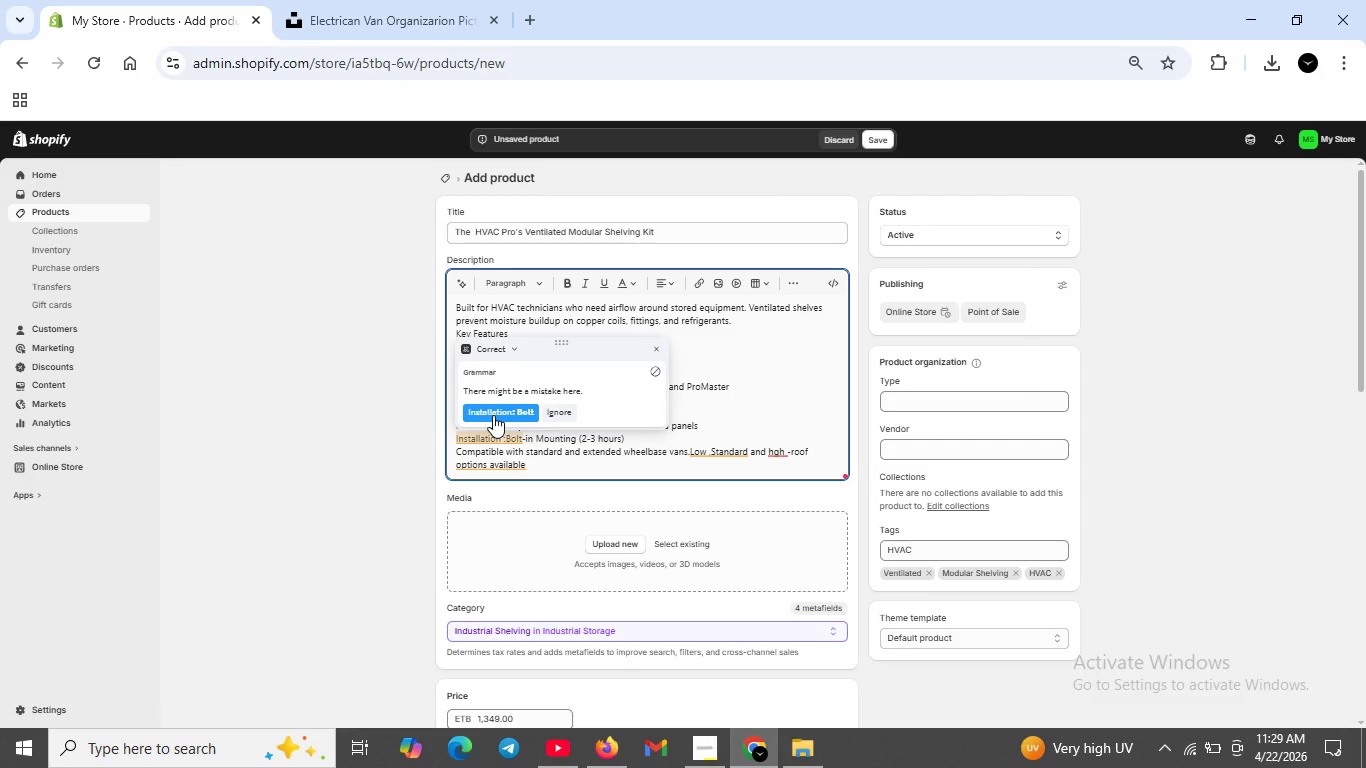 
left_click([493, 415])
 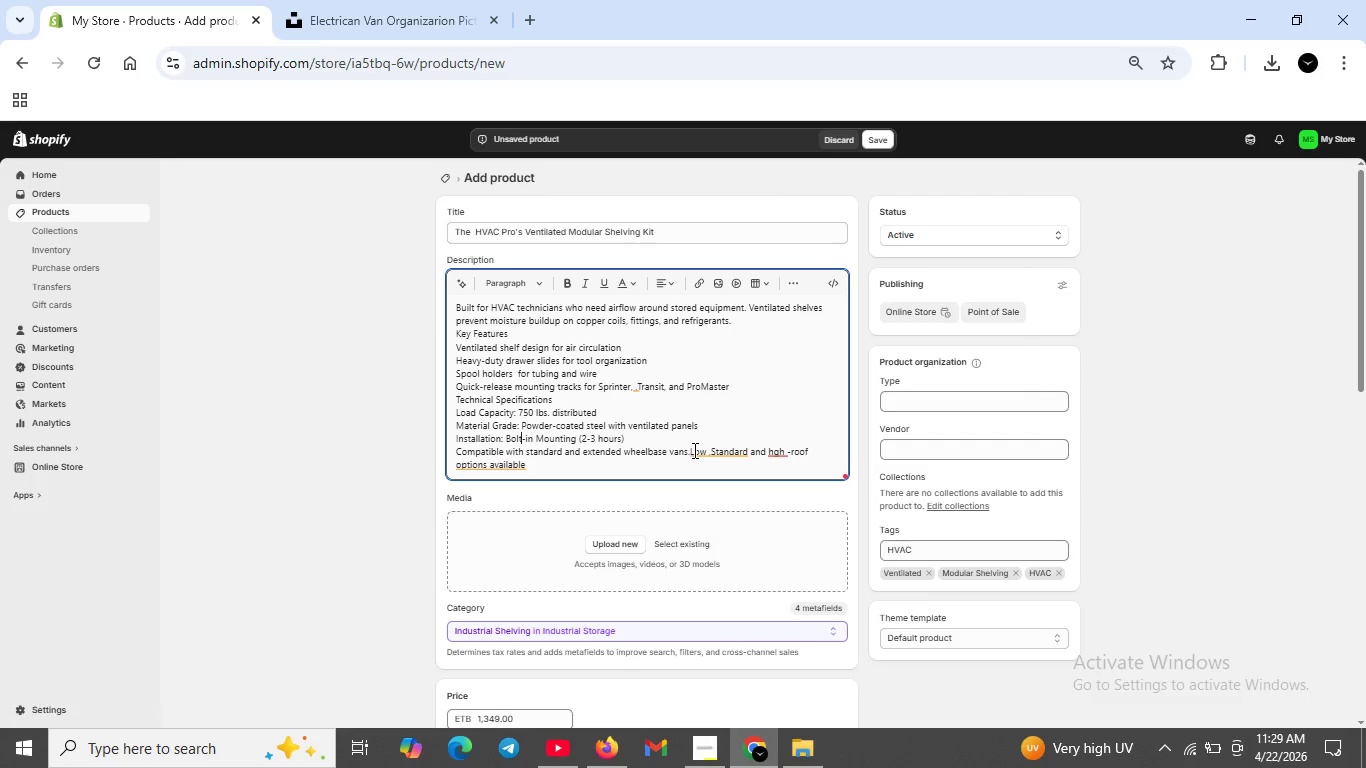 
left_click([693, 450])
 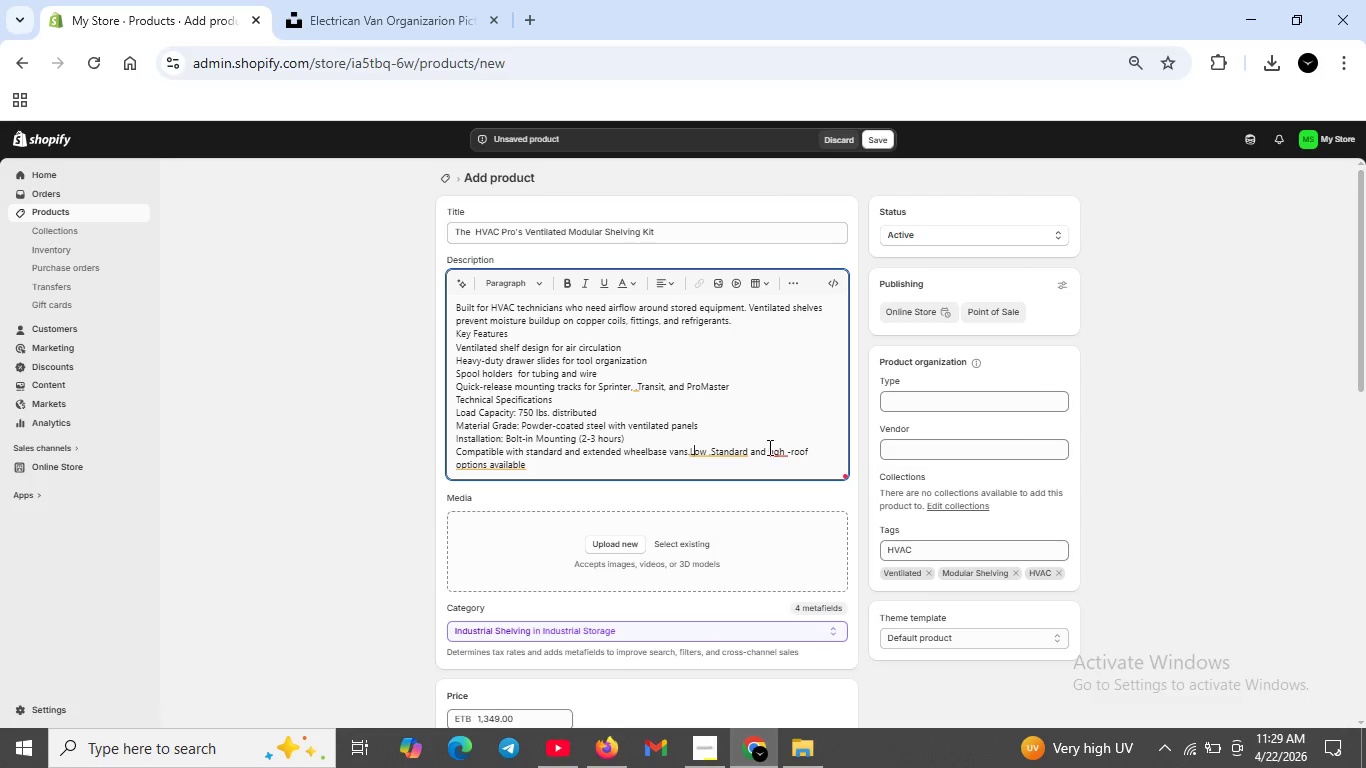 
left_click([771, 452])
 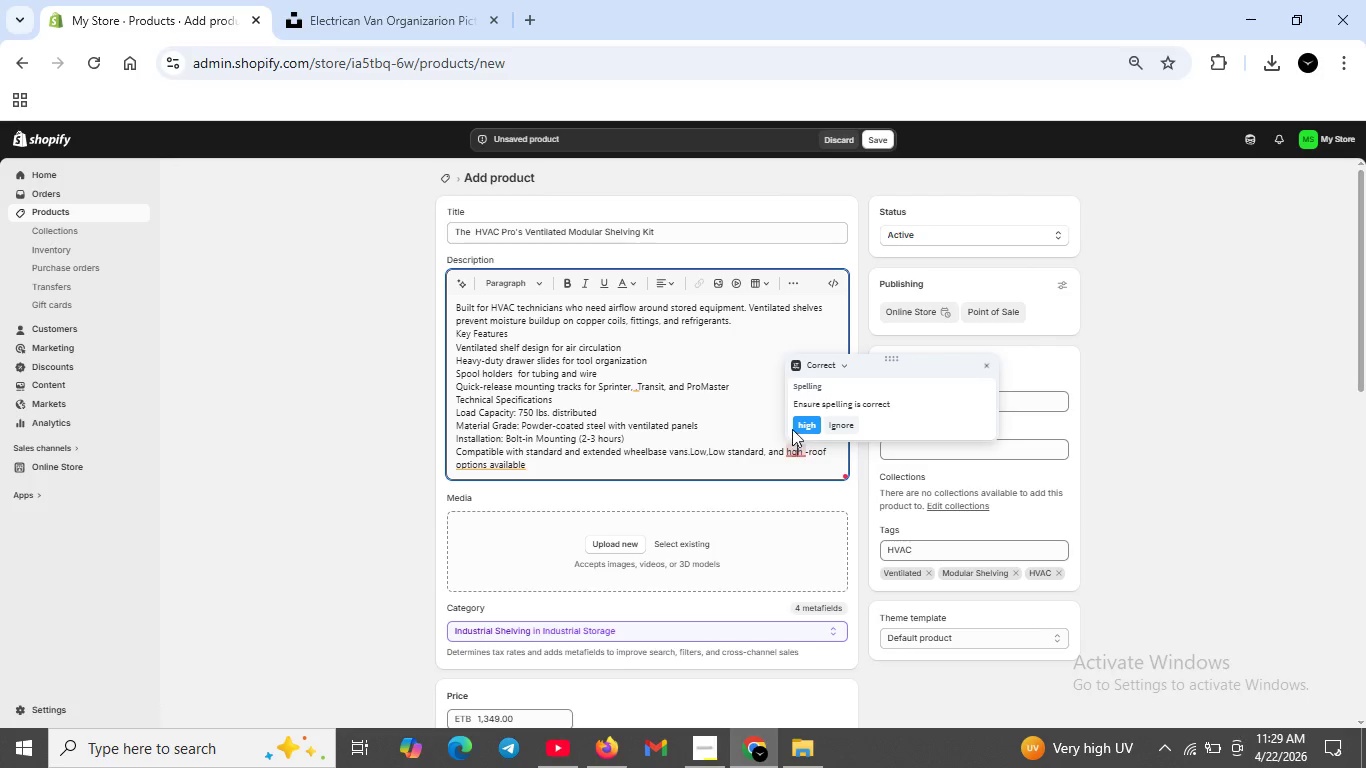 
left_click([793, 429])
 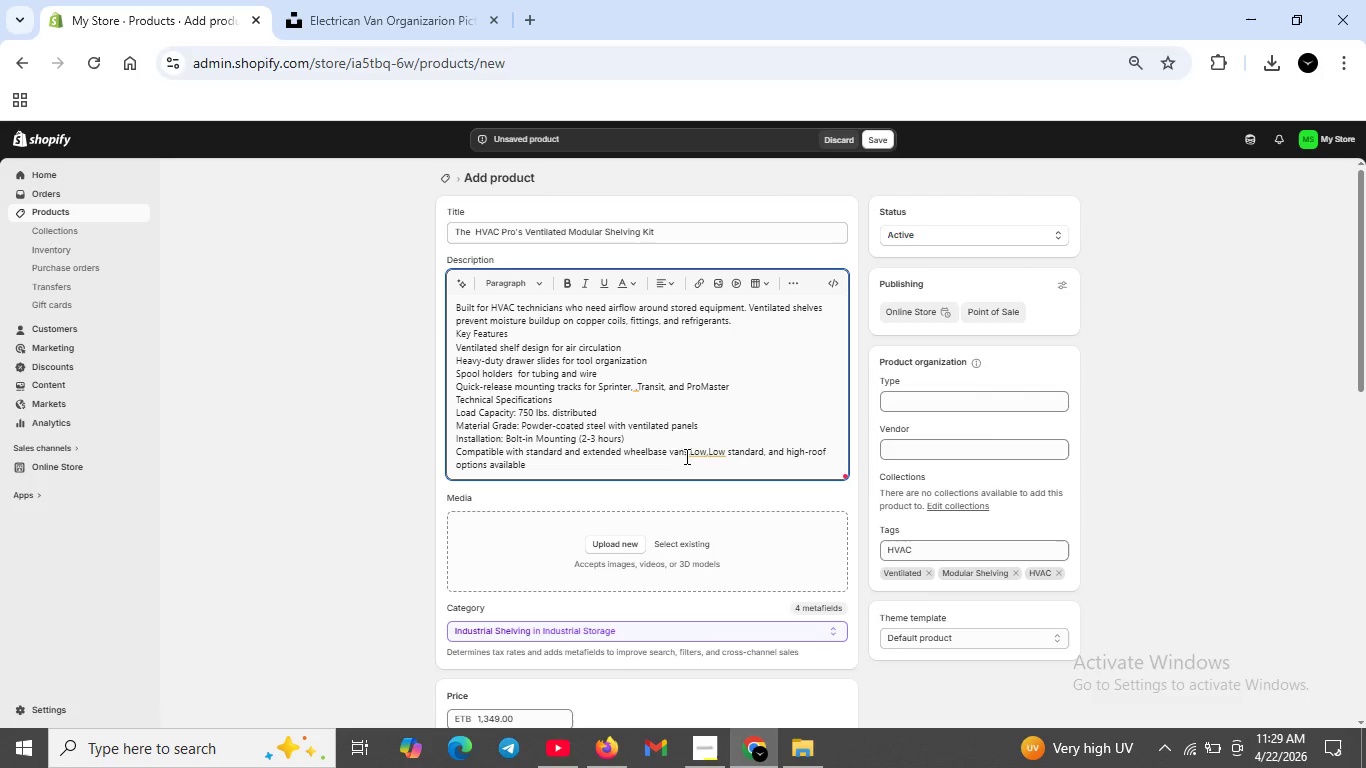 
left_click([705, 453])
 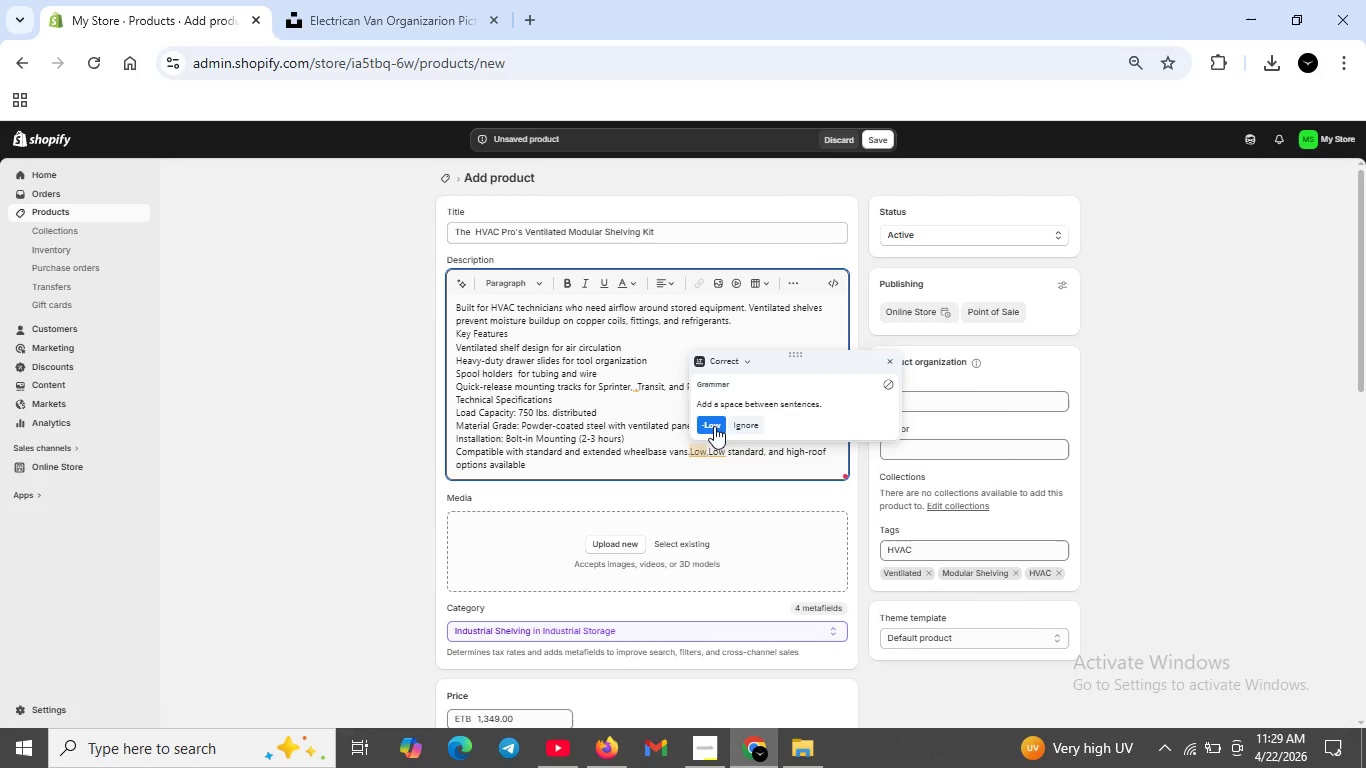 
left_click([714, 426])
 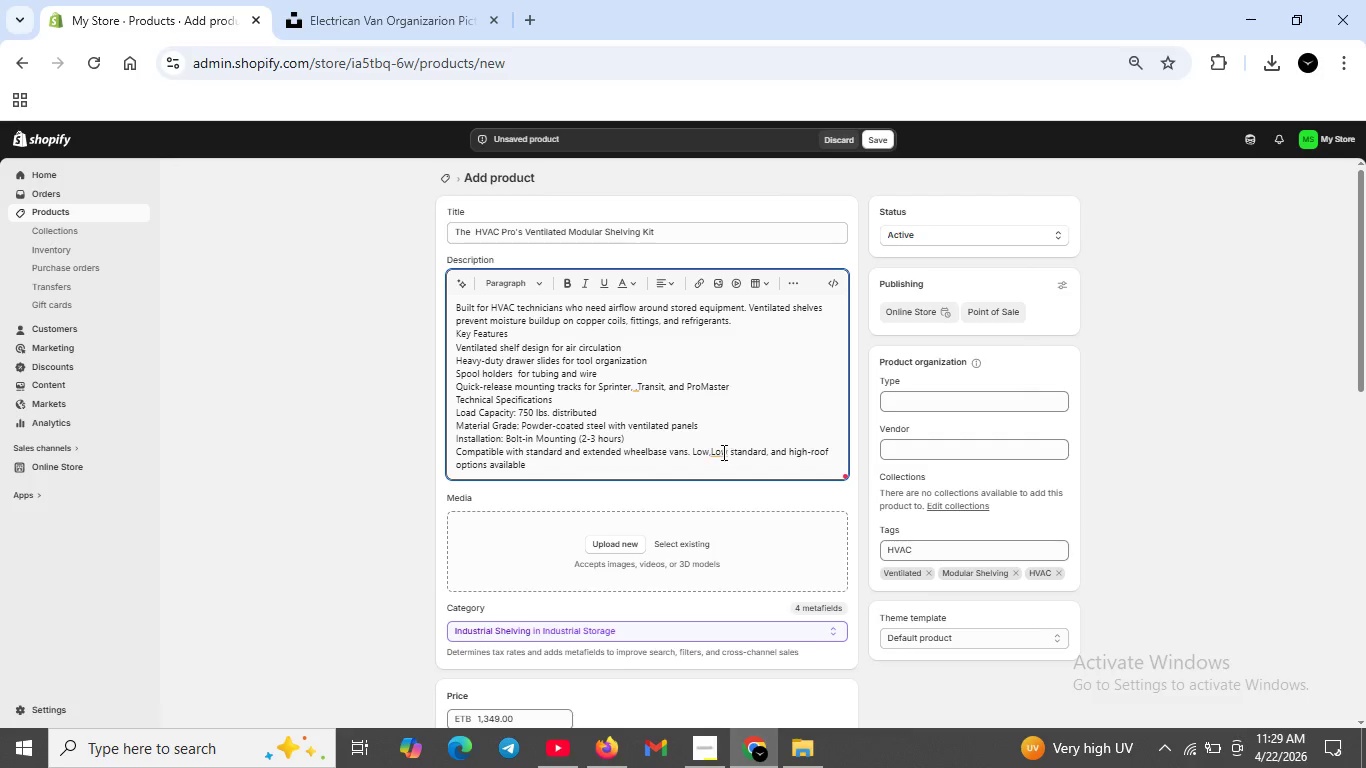 
left_click([717, 452])
 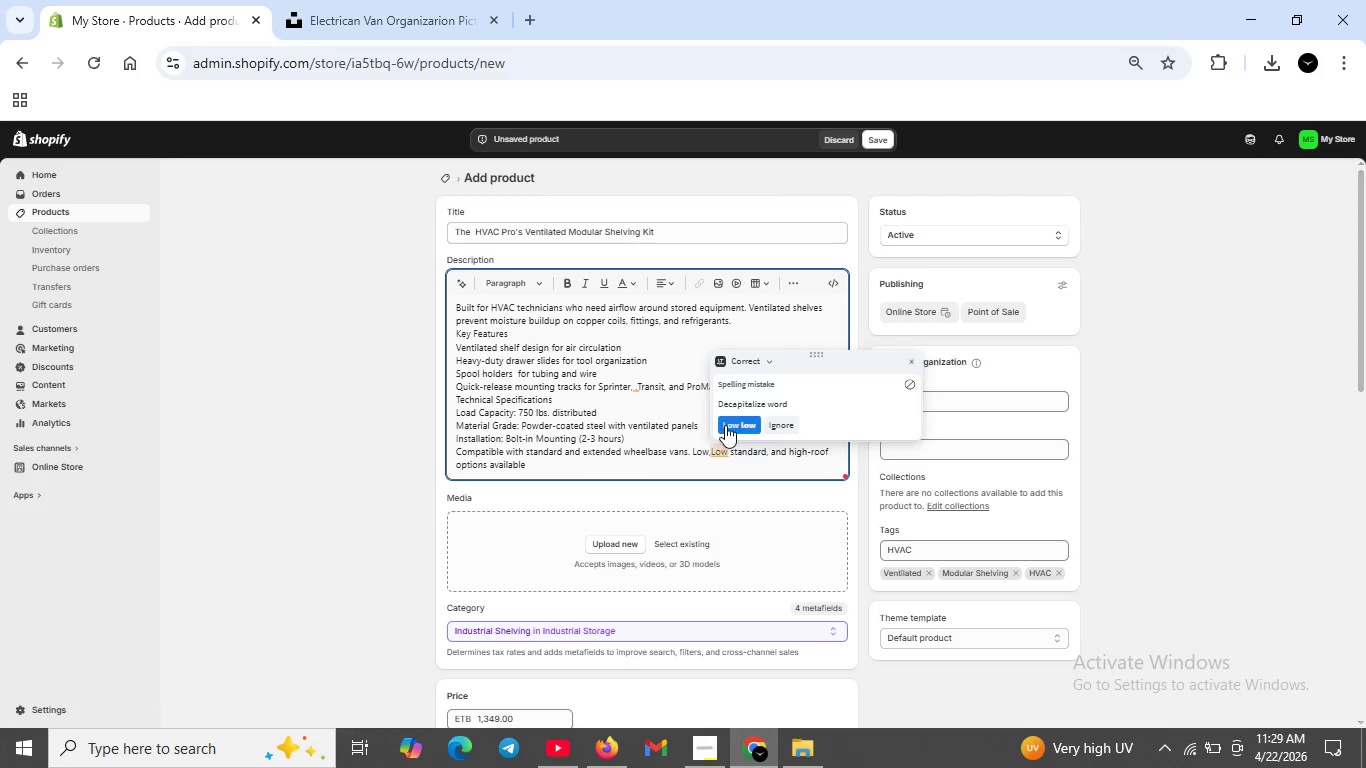 
left_click([725, 425])
 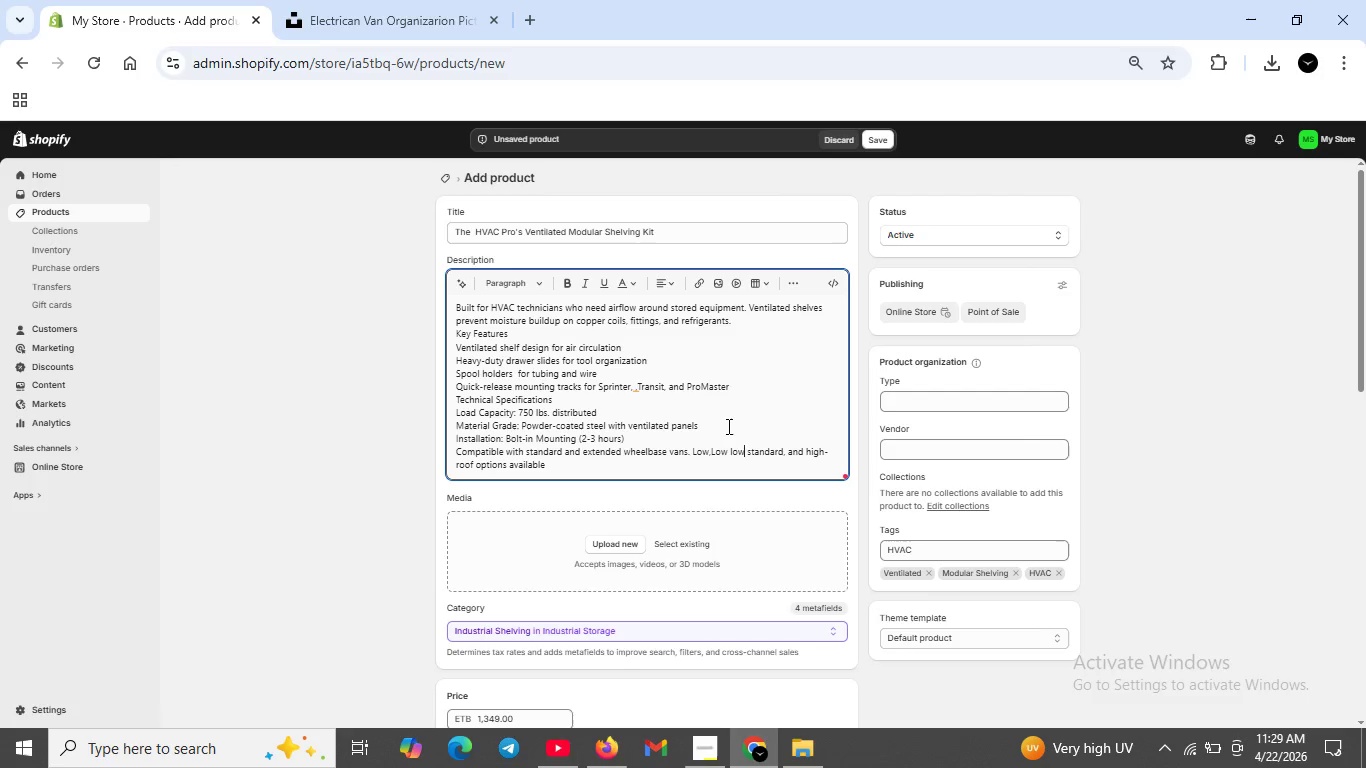 
key(Backspace)
 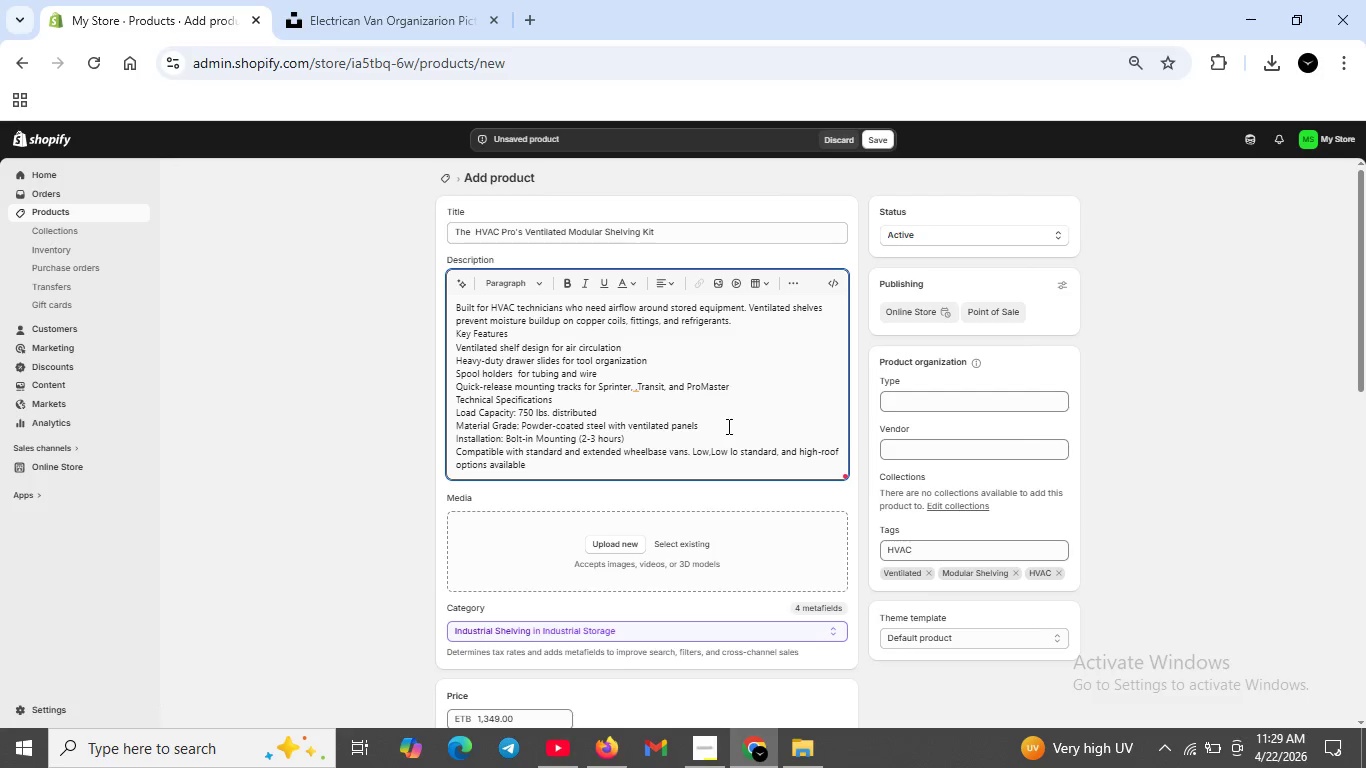 
key(Backspace)
 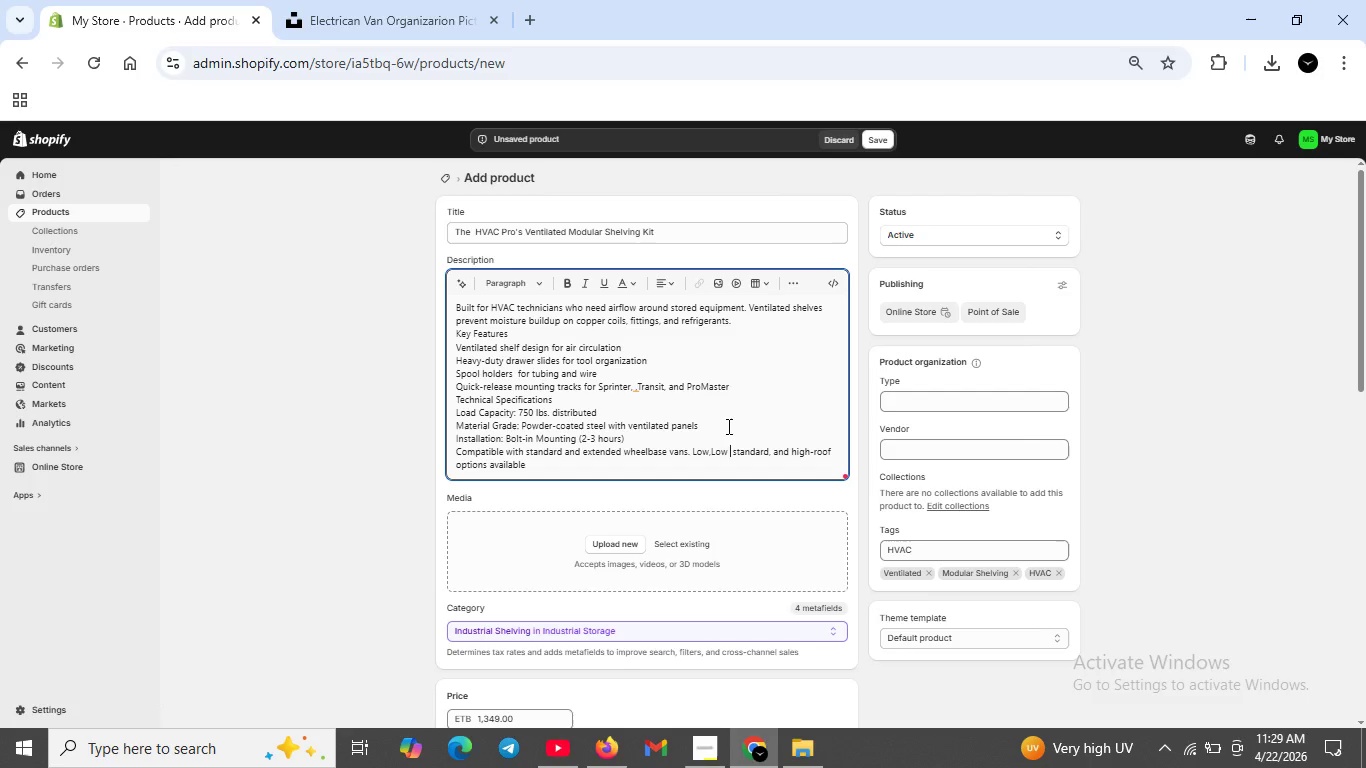 
key(Backspace)
 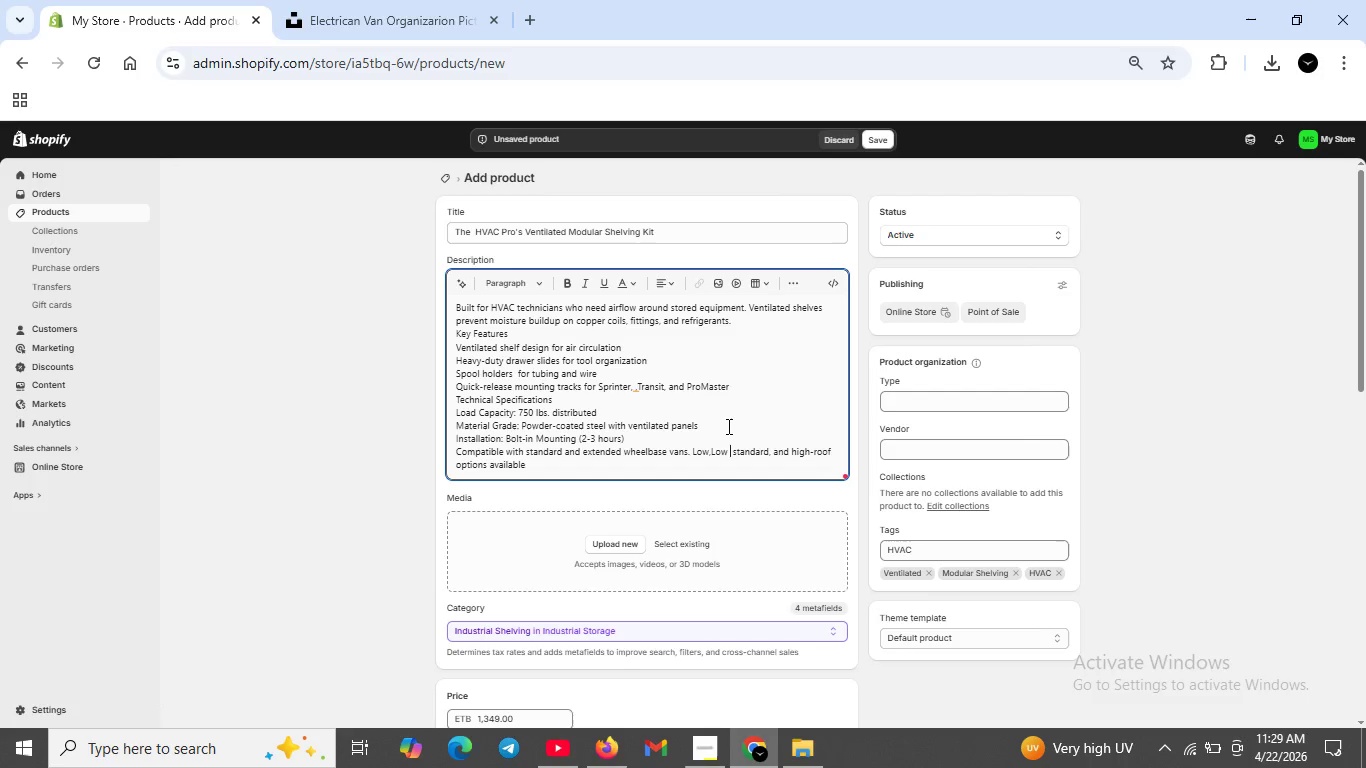 
key(Backspace)
 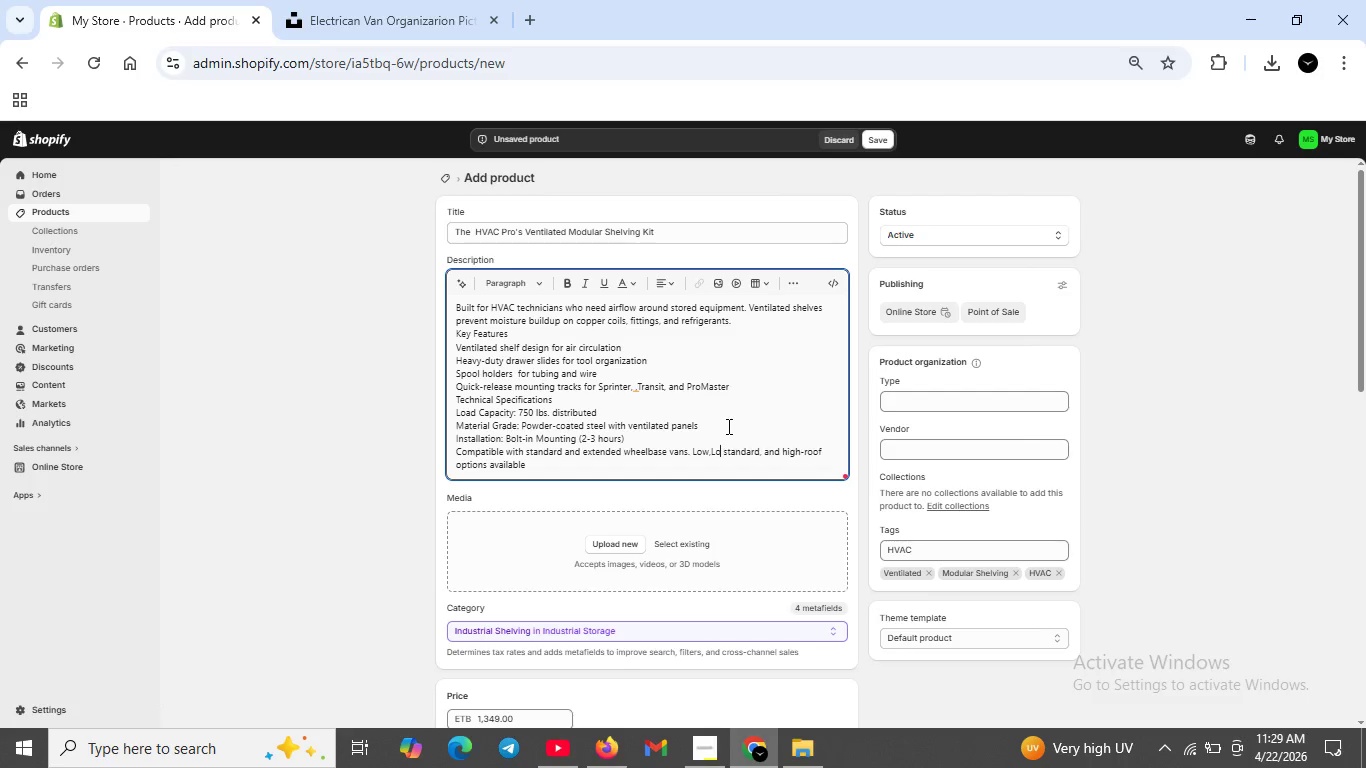 
key(Backspace)
 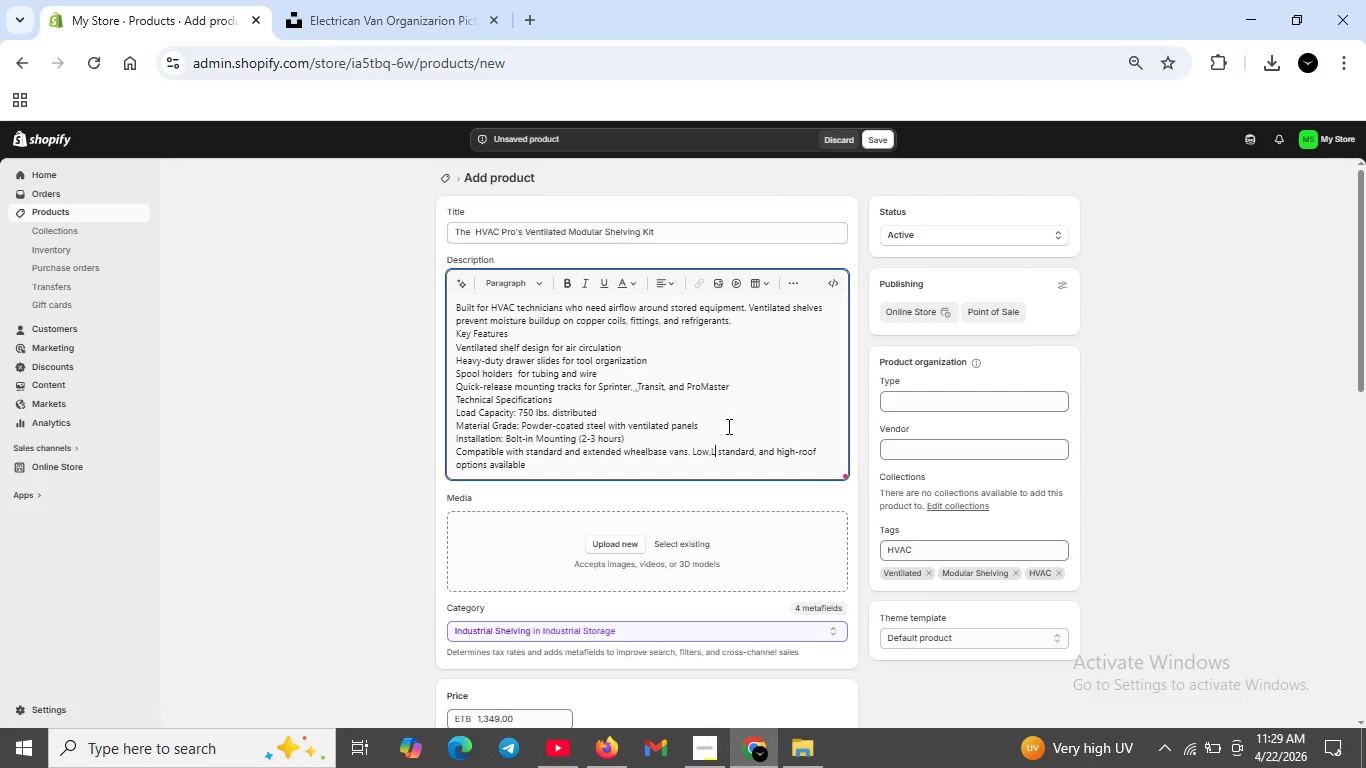 
key(Backspace)
 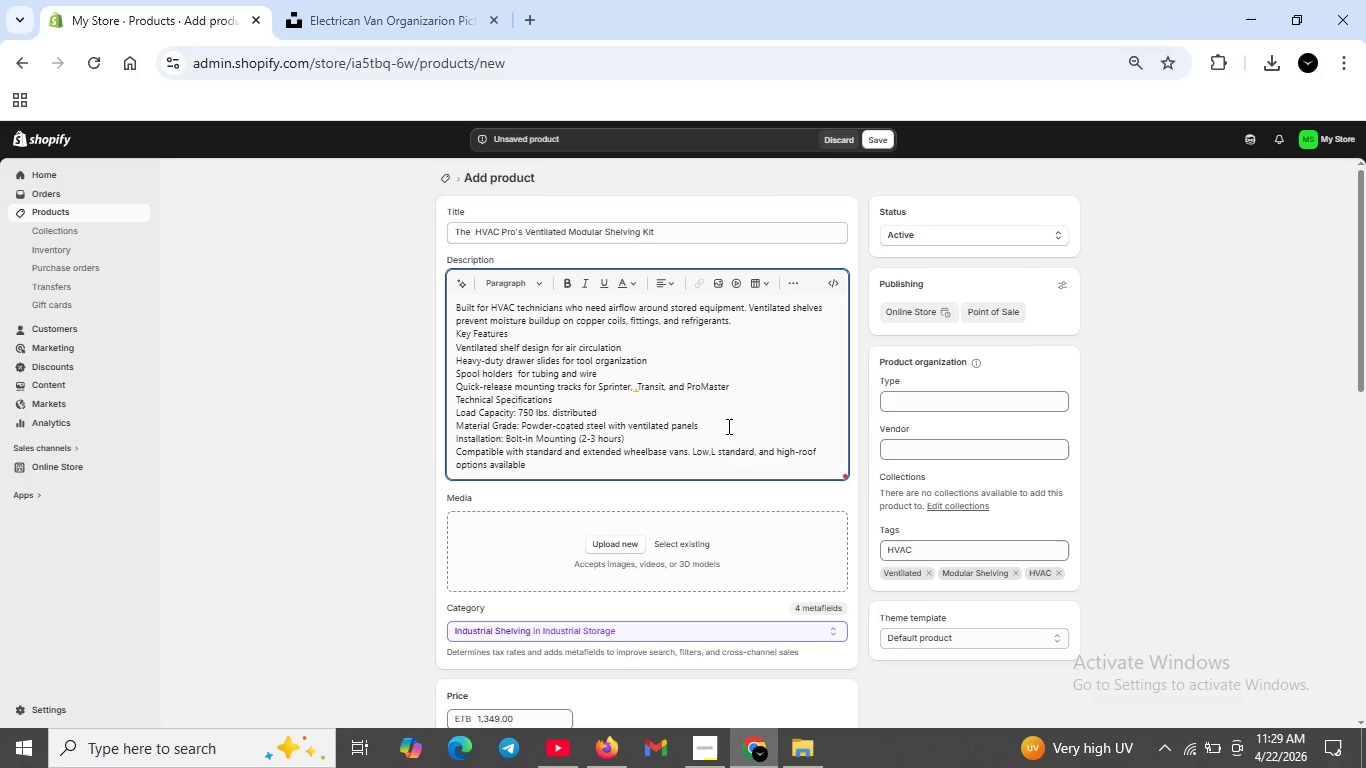 
key(Backspace)
 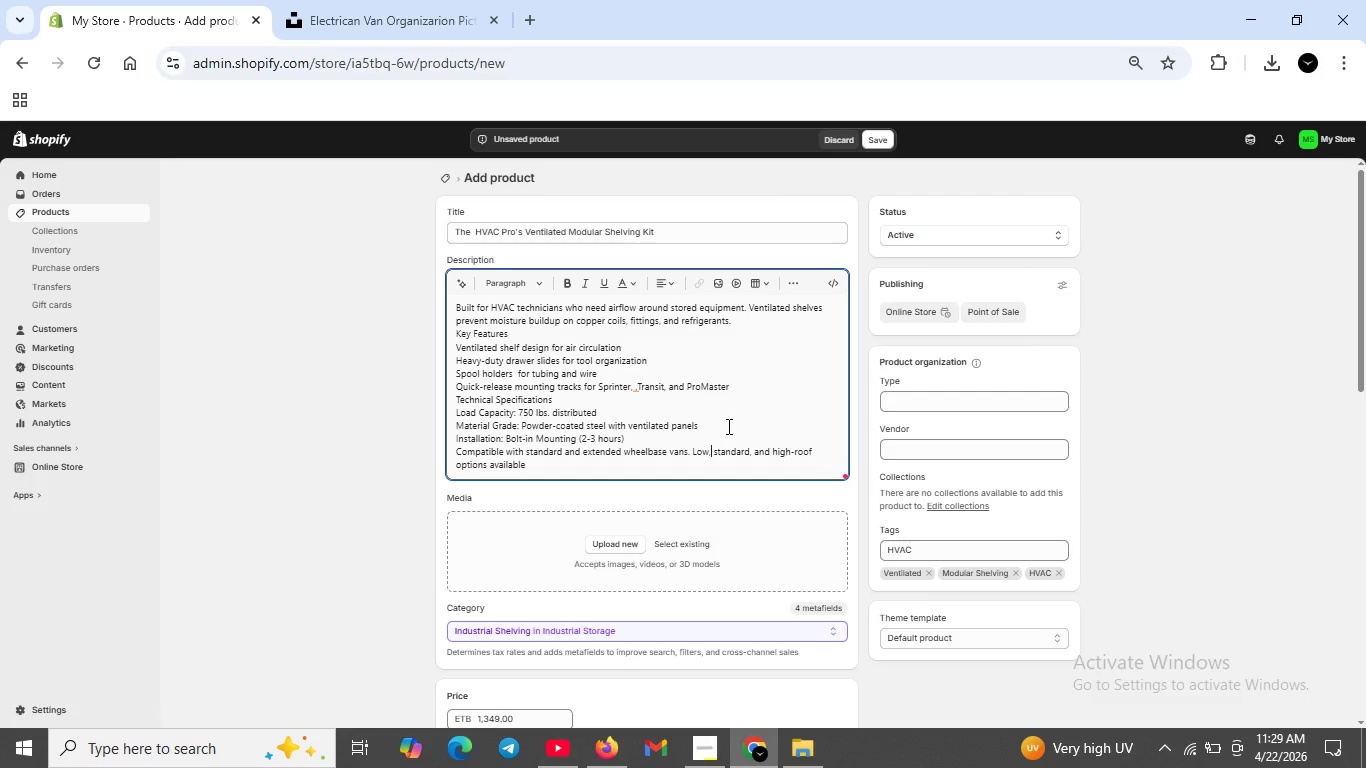 
key(Backspace)
 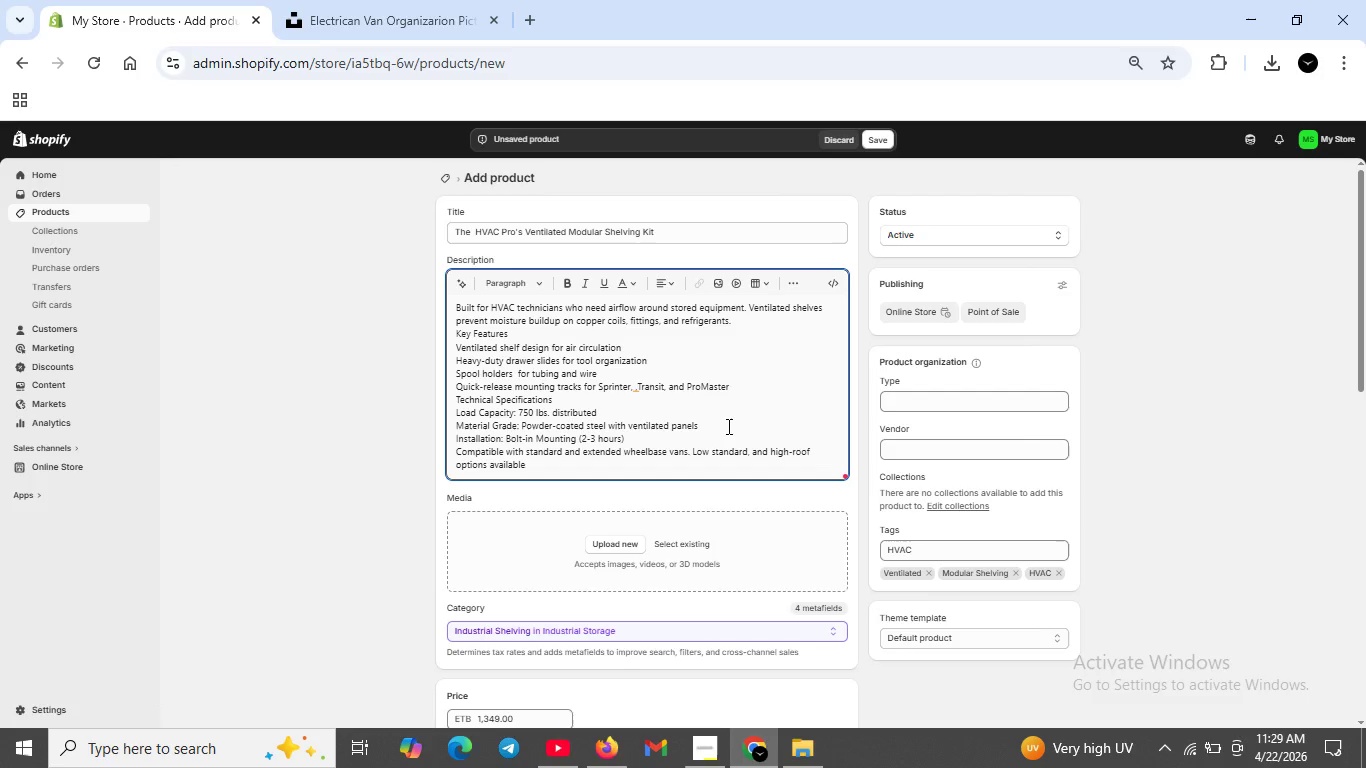 
key(N)
 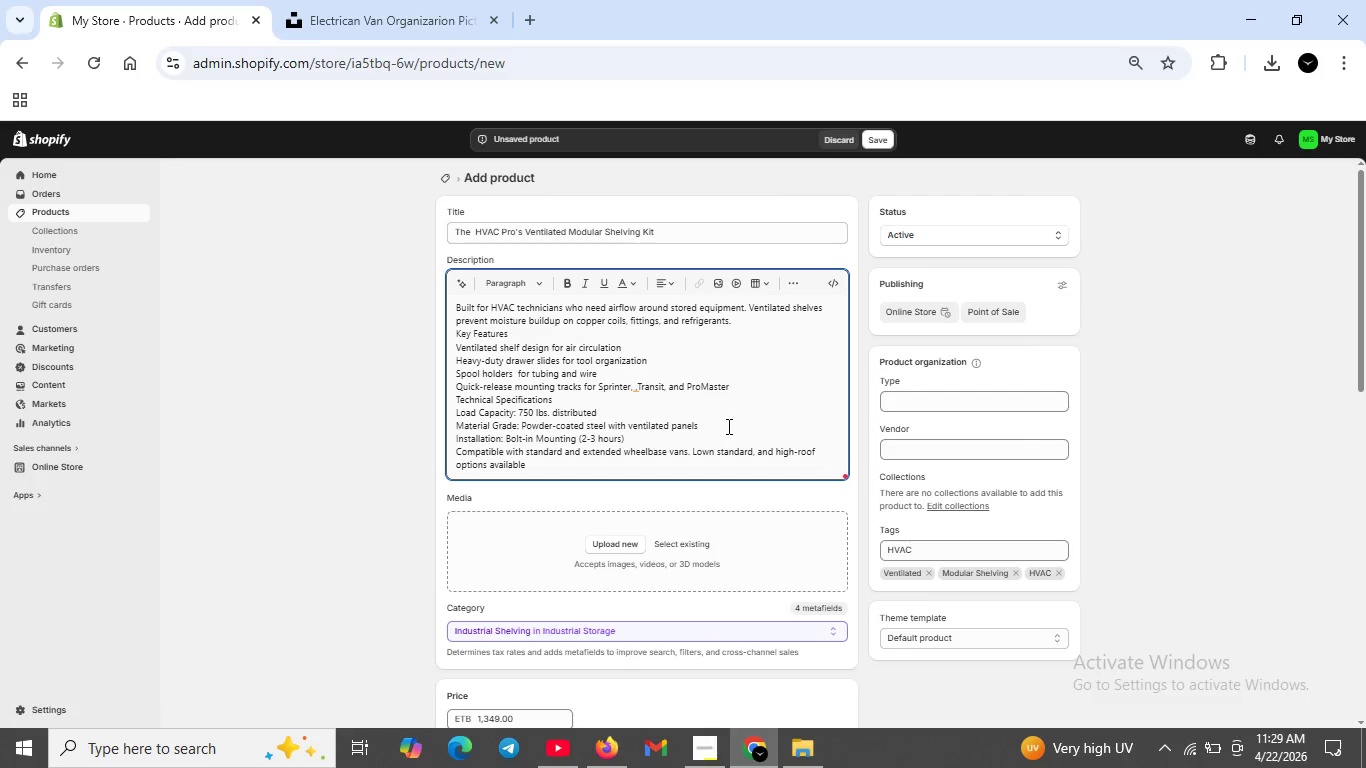 
key(Backspace)
 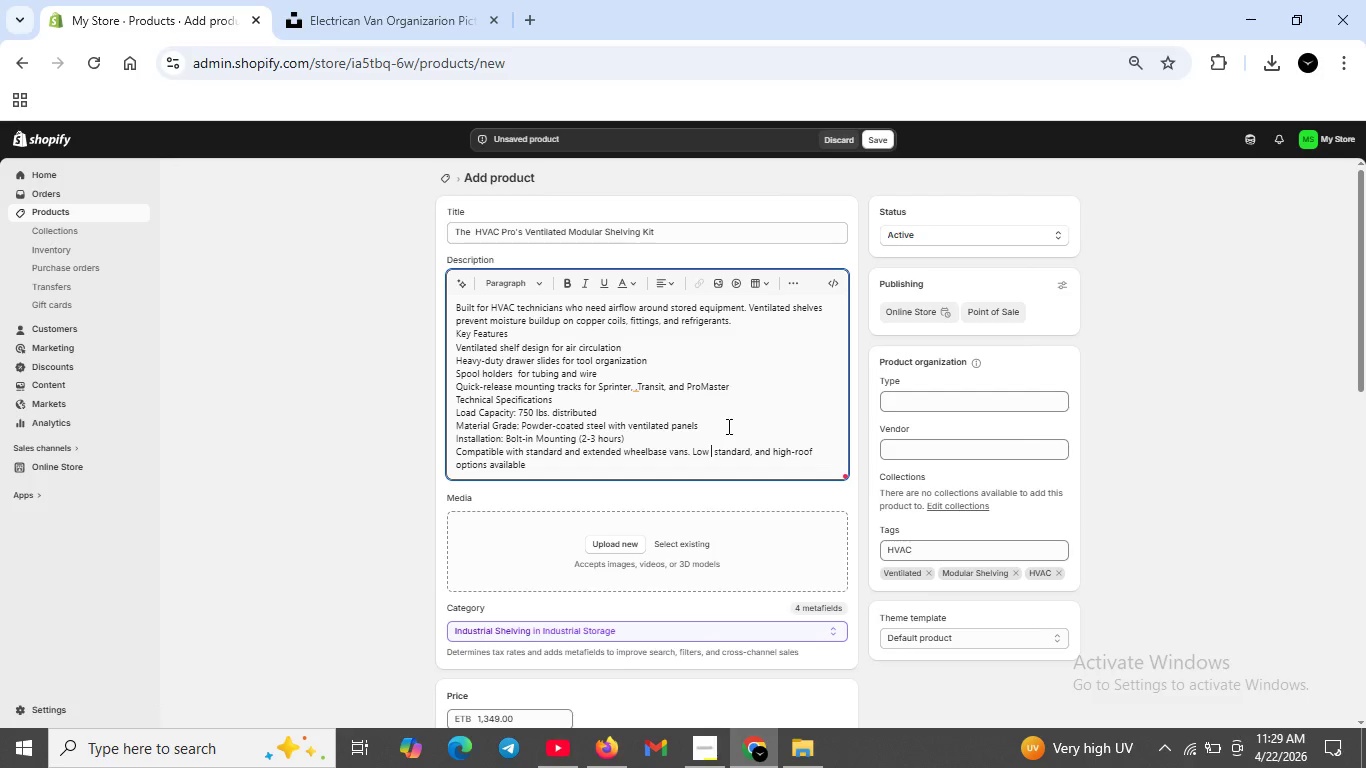 
key(Space)
 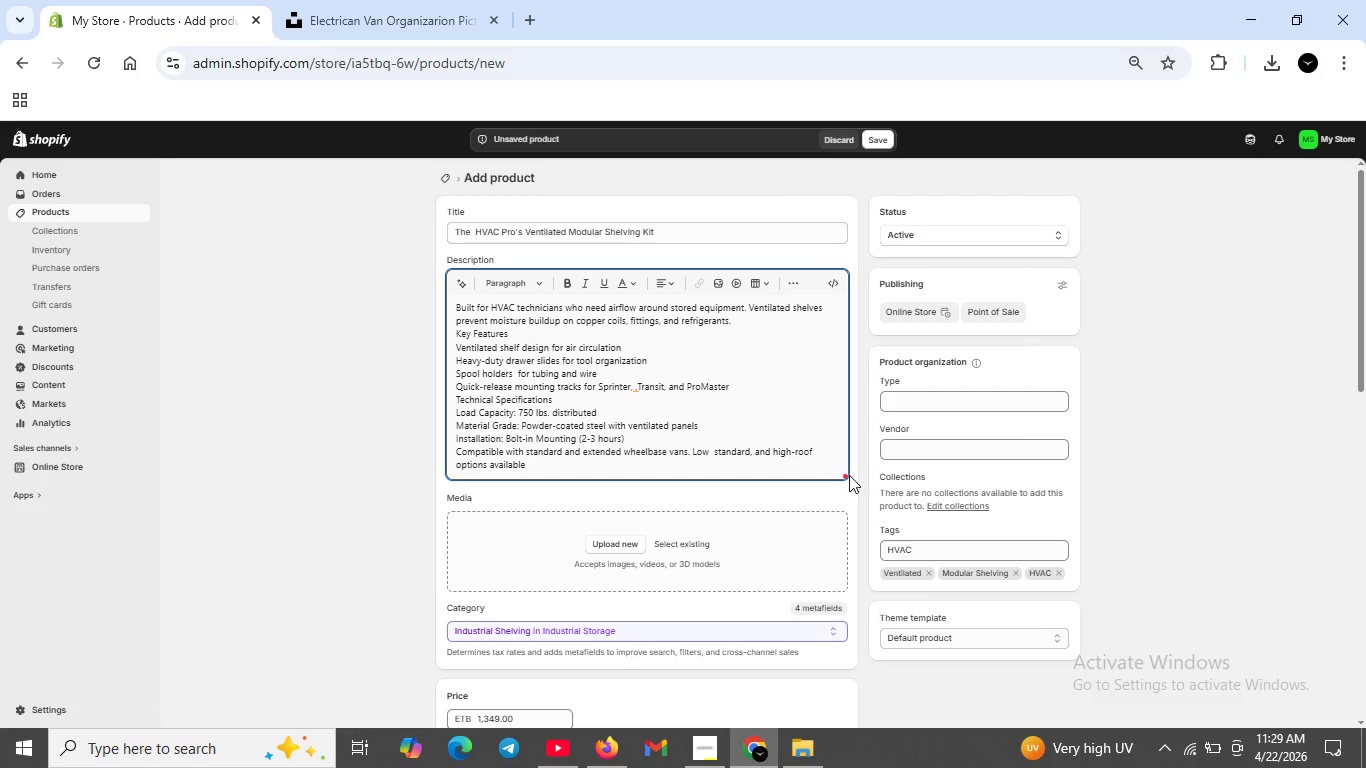 
left_click([845, 475])
 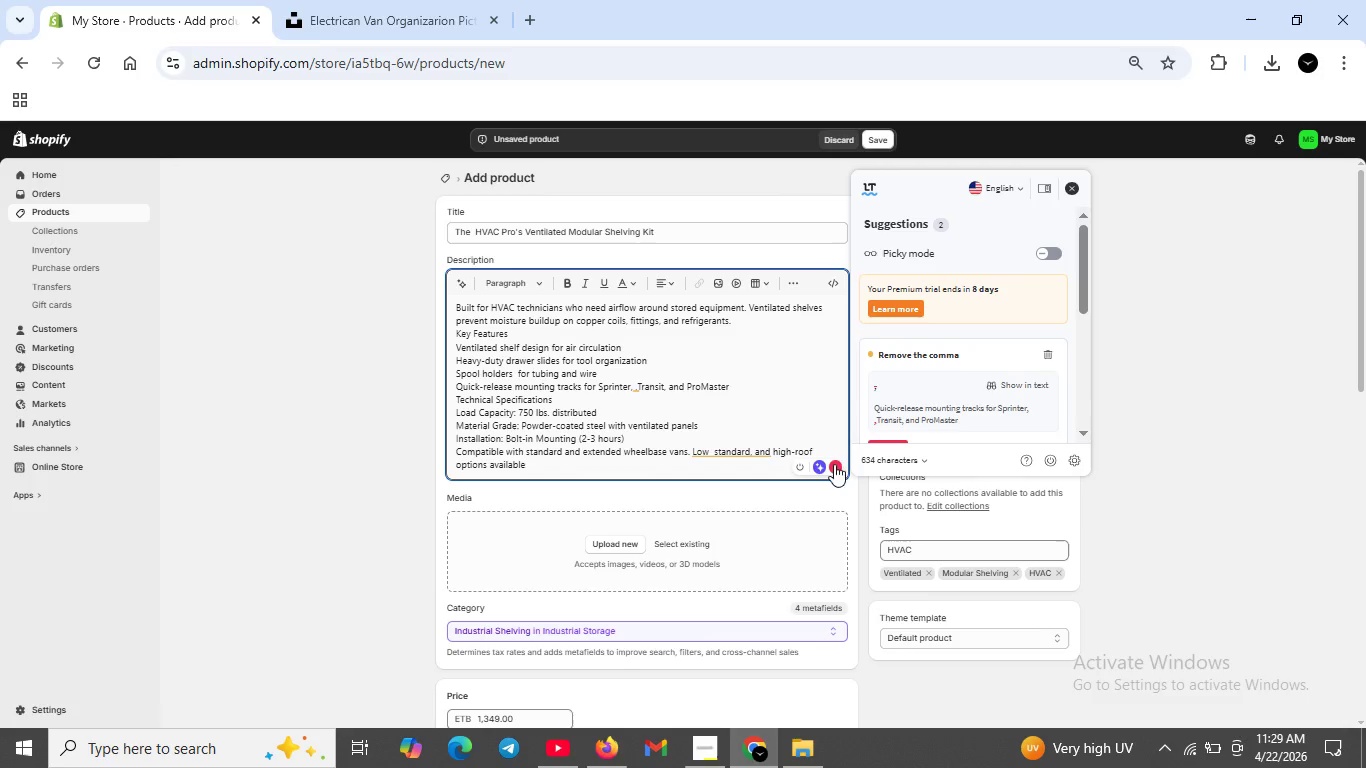 
scroll: coordinate [879, 398], scroll_direction: none, amount: 0.0
 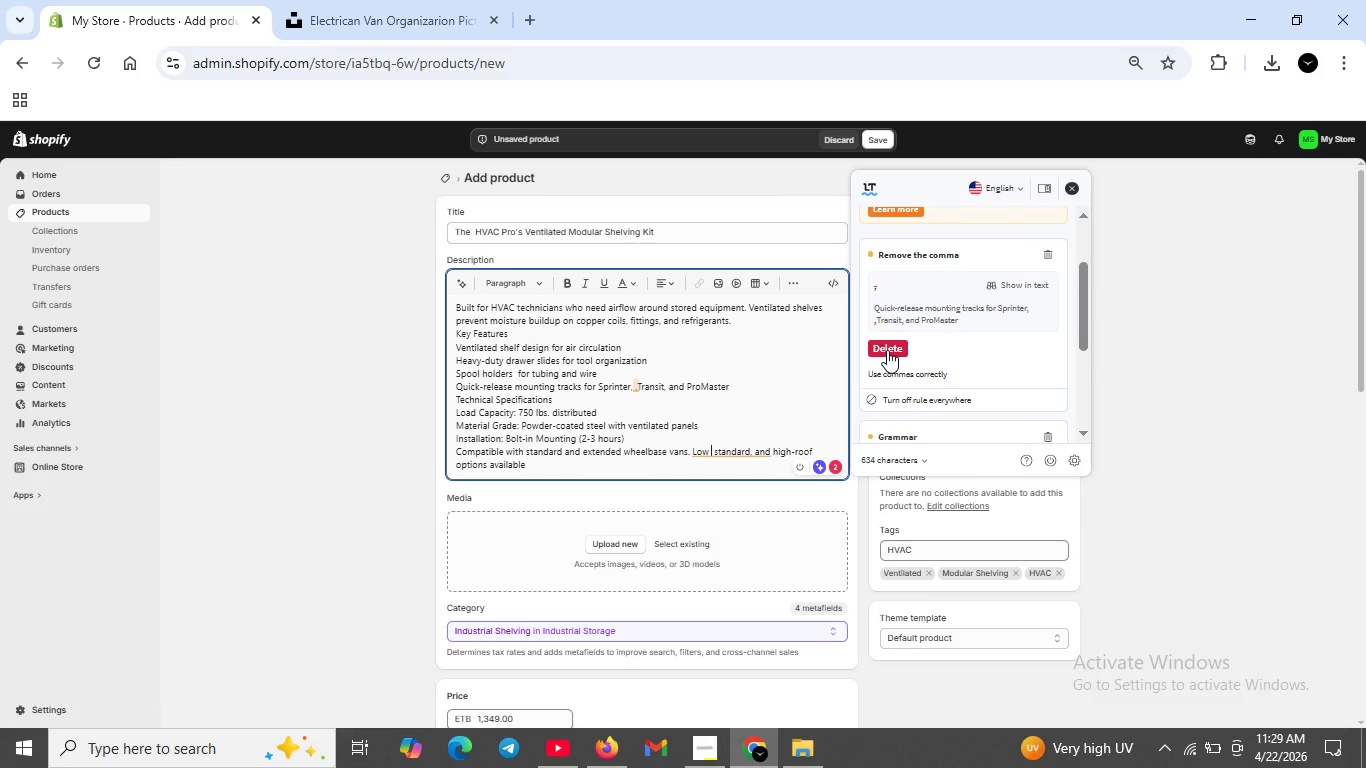 
left_click([887, 350])
 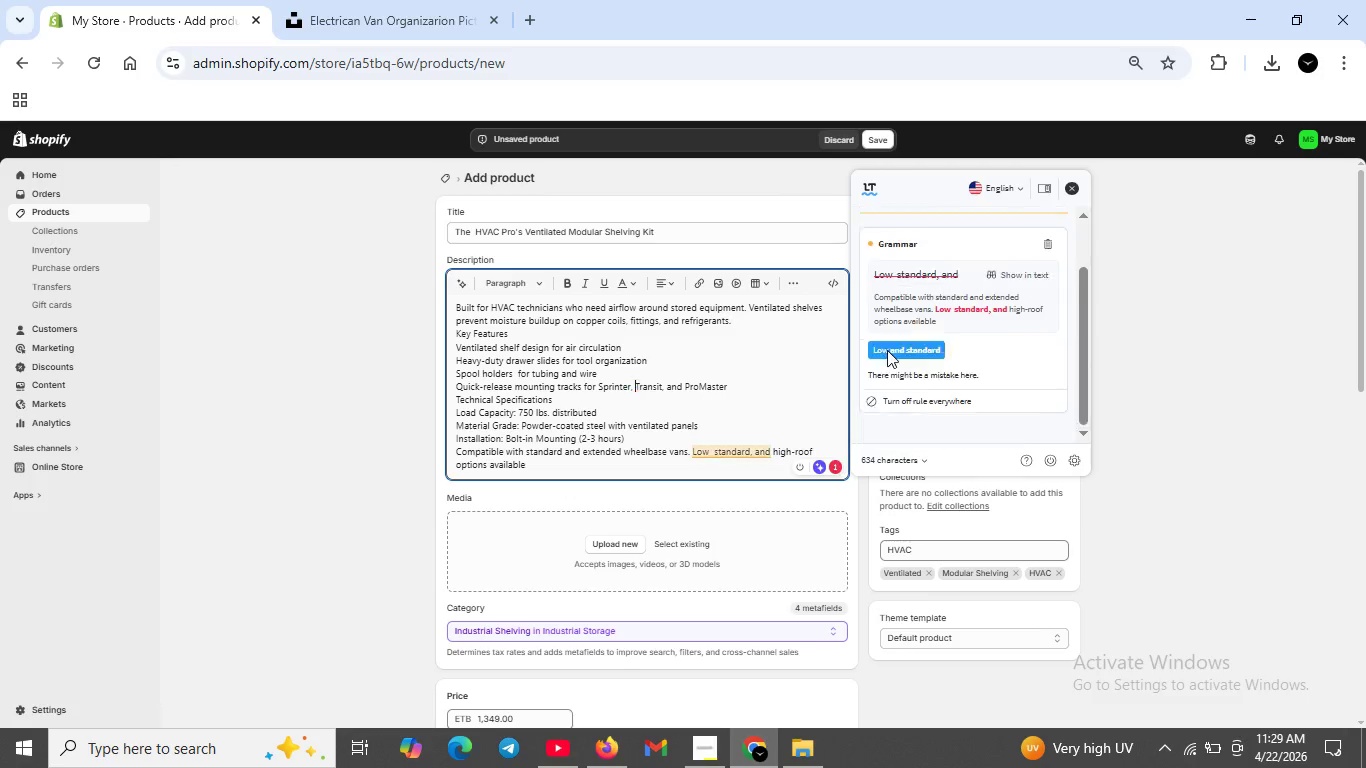 
scroll: coordinate [887, 350], scroll_direction: down, amount: 1.0
 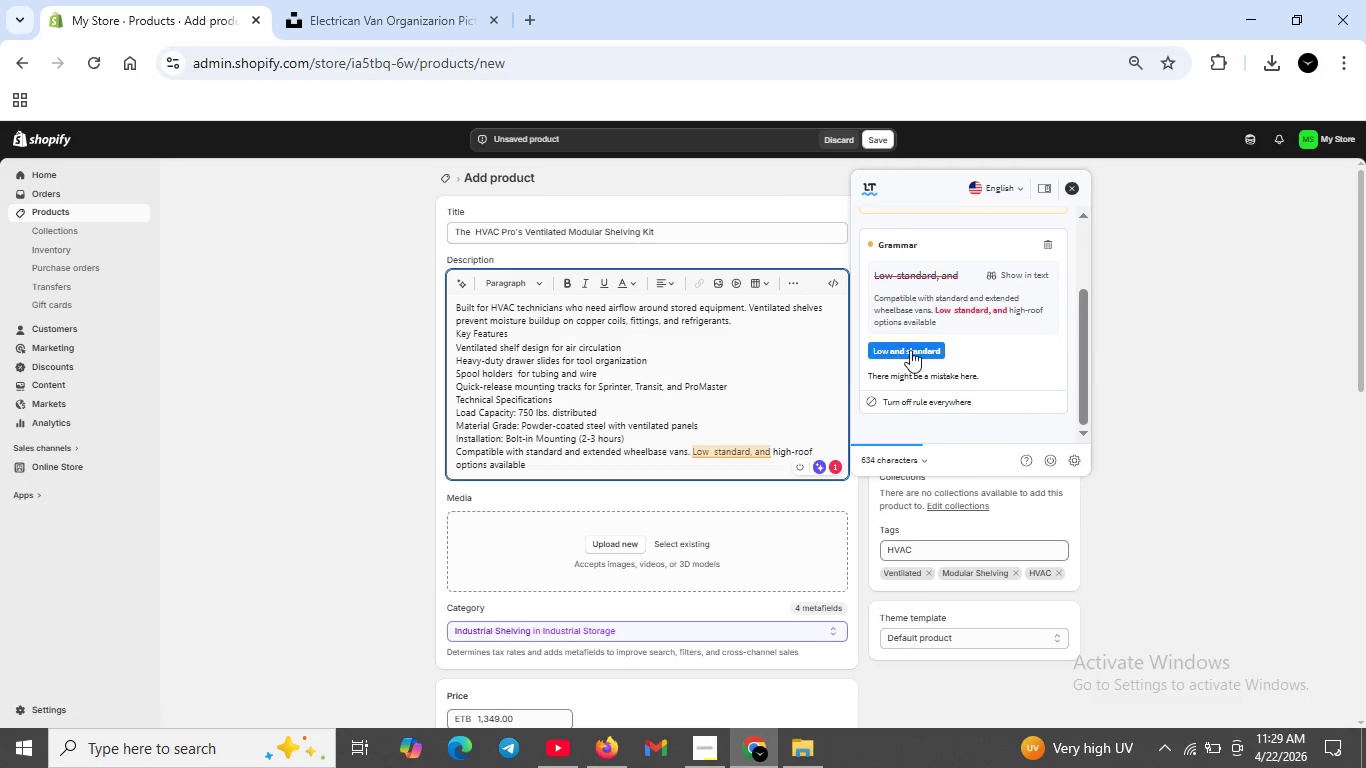 
left_click([909, 351])
 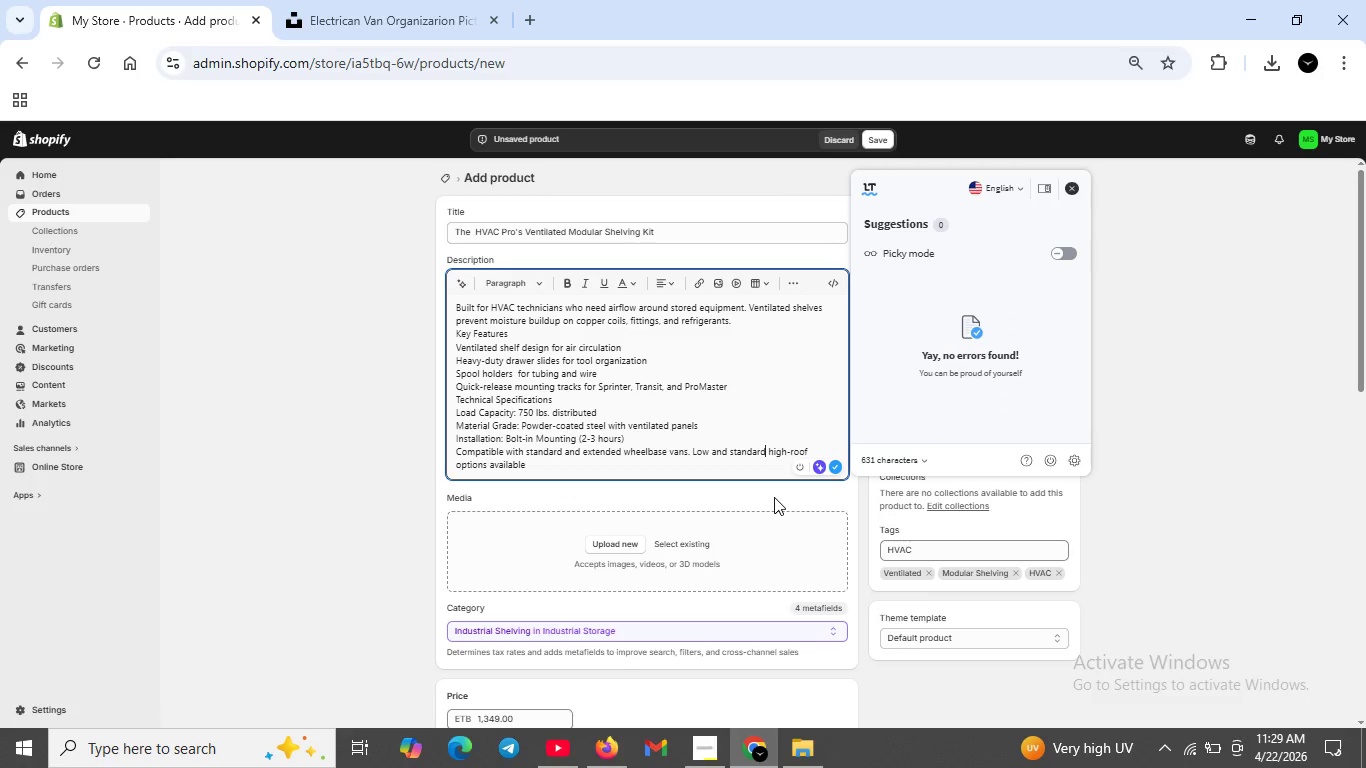 
left_click([774, 497])
 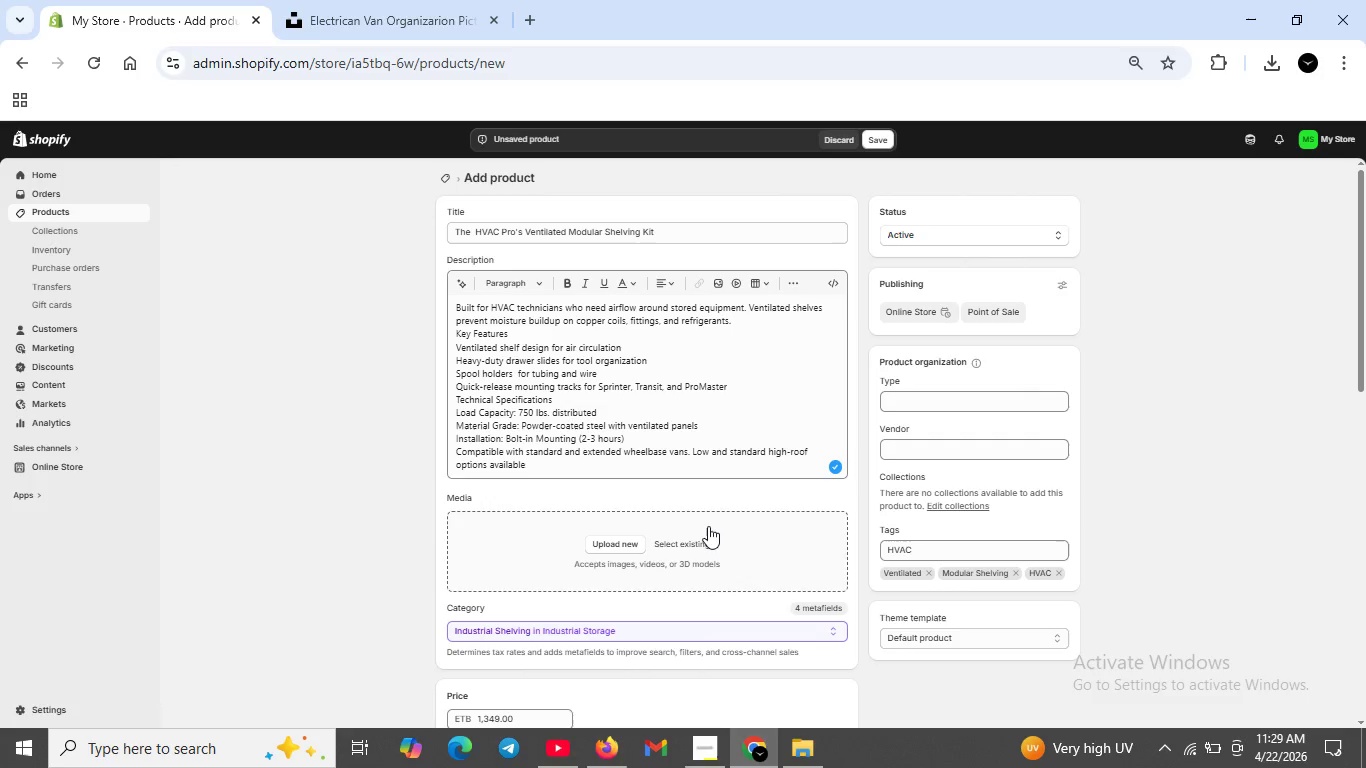 
wait(11.38)
 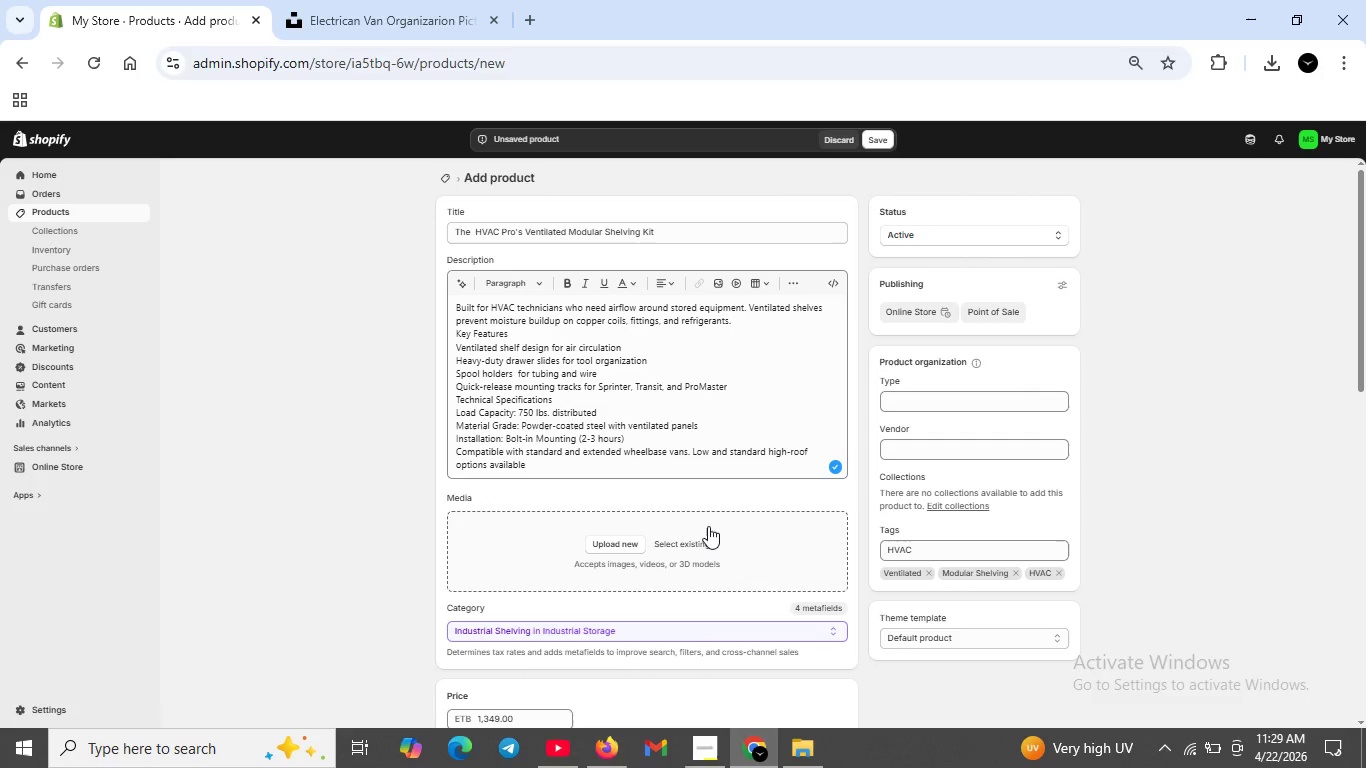 
scroll: coordinate [491, 620], scroll_direction: down, amount: 4.0
 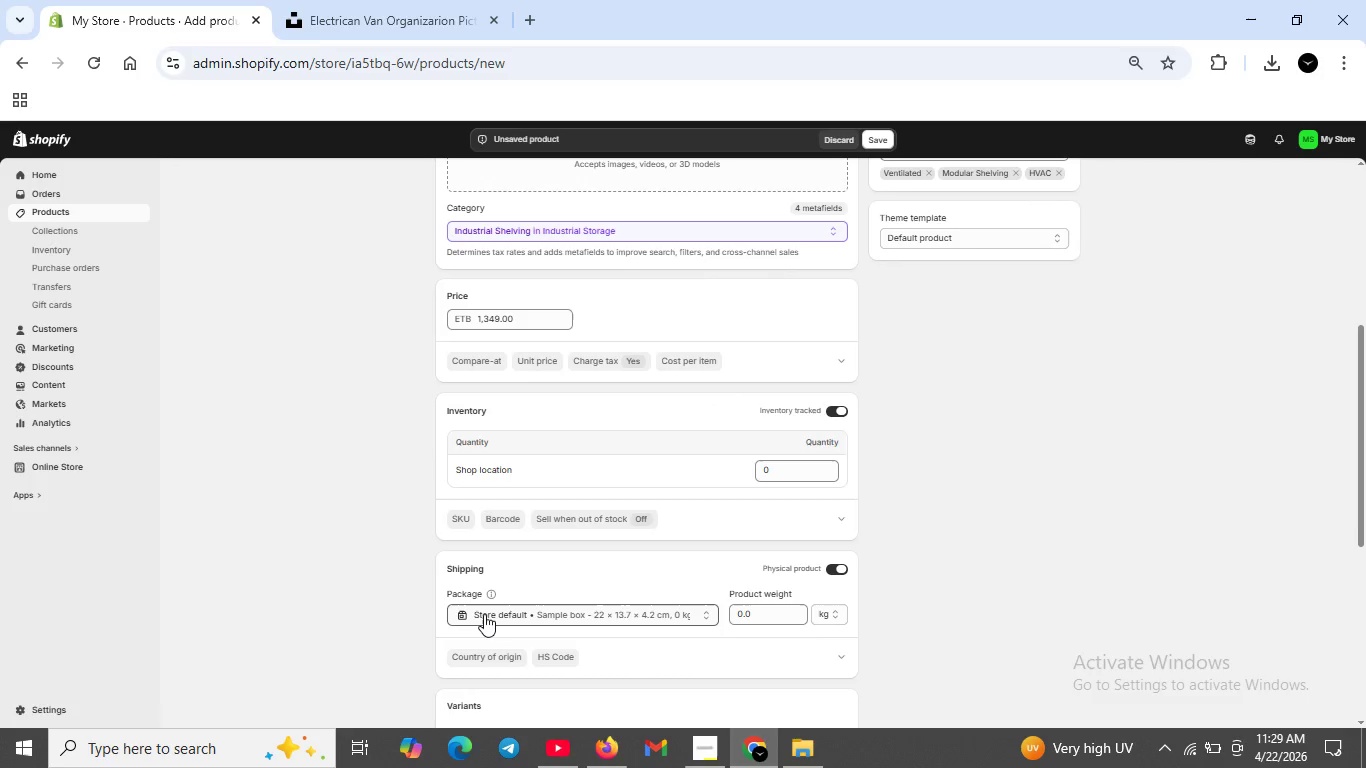 
scroll: coordinate [484, 604], scroll_direction: up, amount: 4.0
 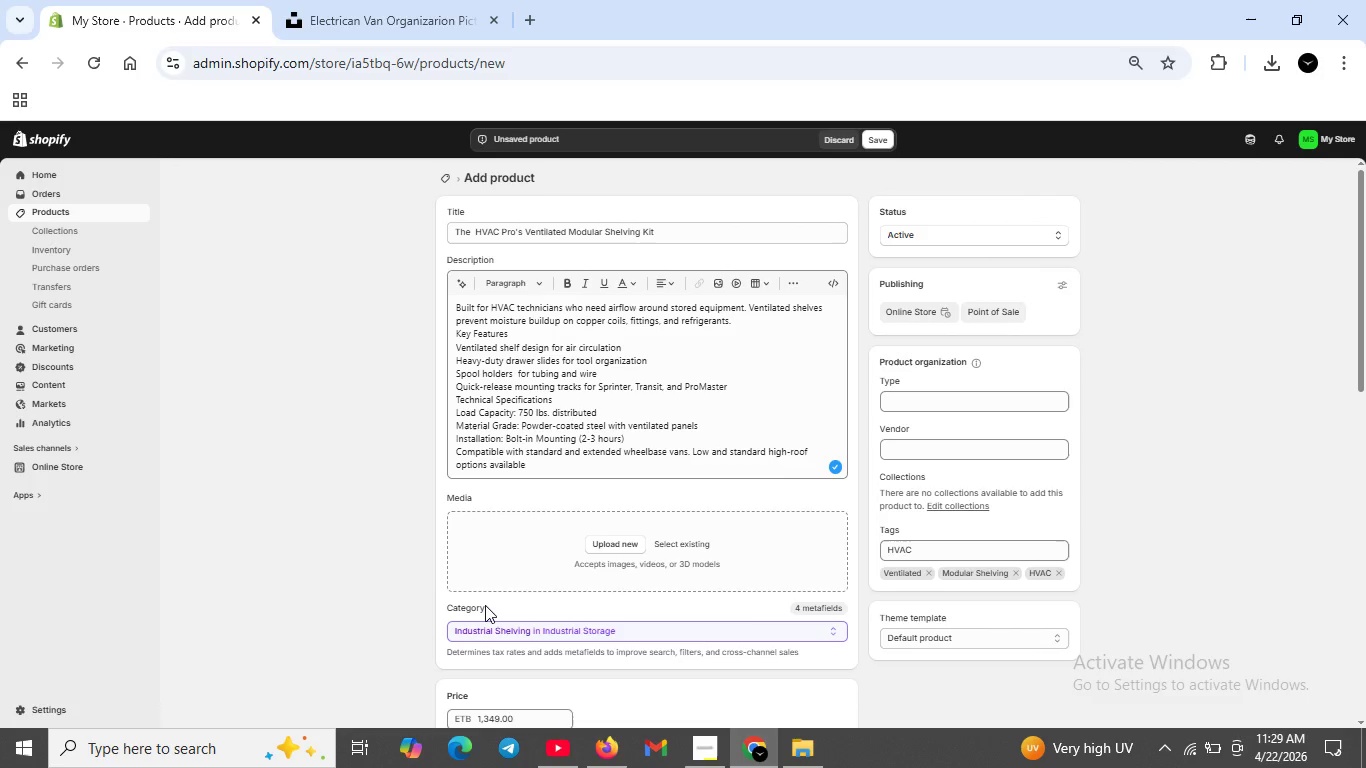 
scroll: coordinate [487, 611], scroll_direction: none, amount: 0.0
 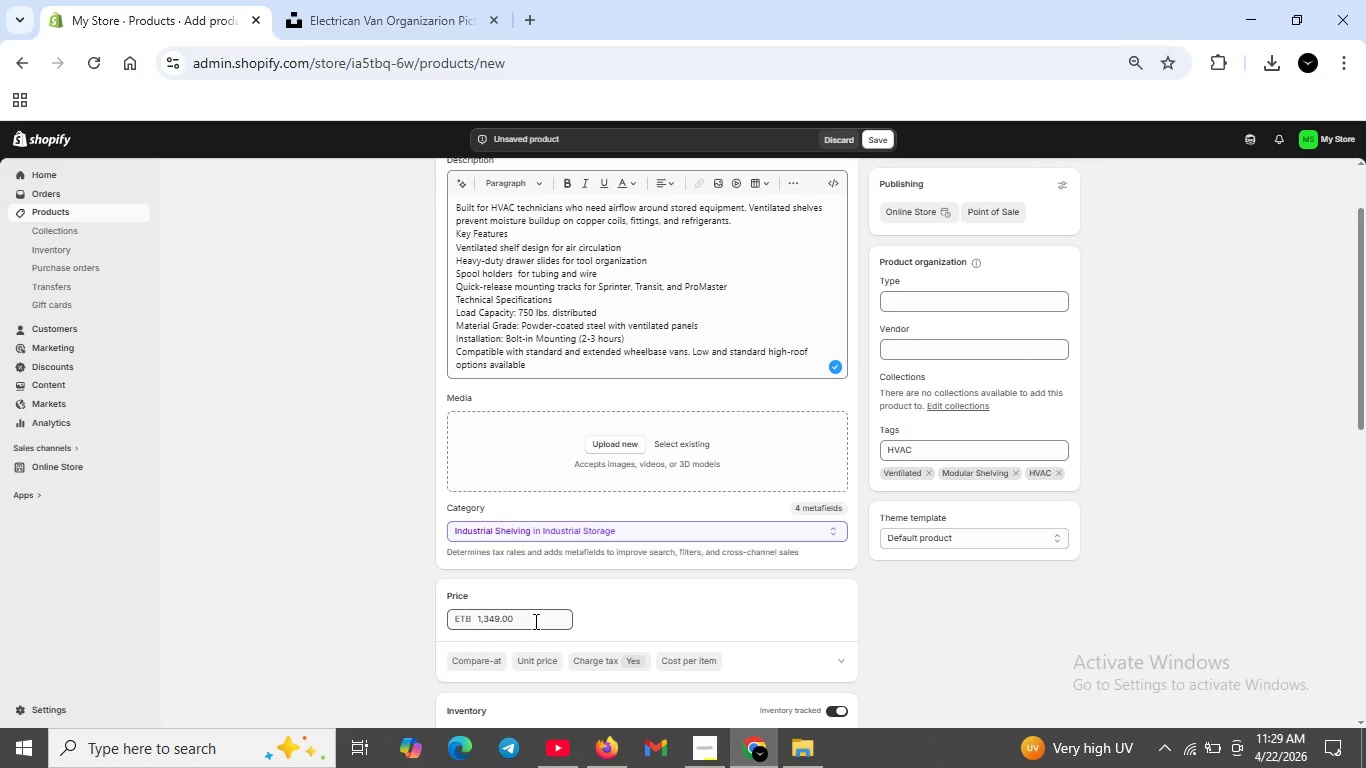 
scroll: coordinate [534, 623], scroll_direction: down, amount: 6.0
 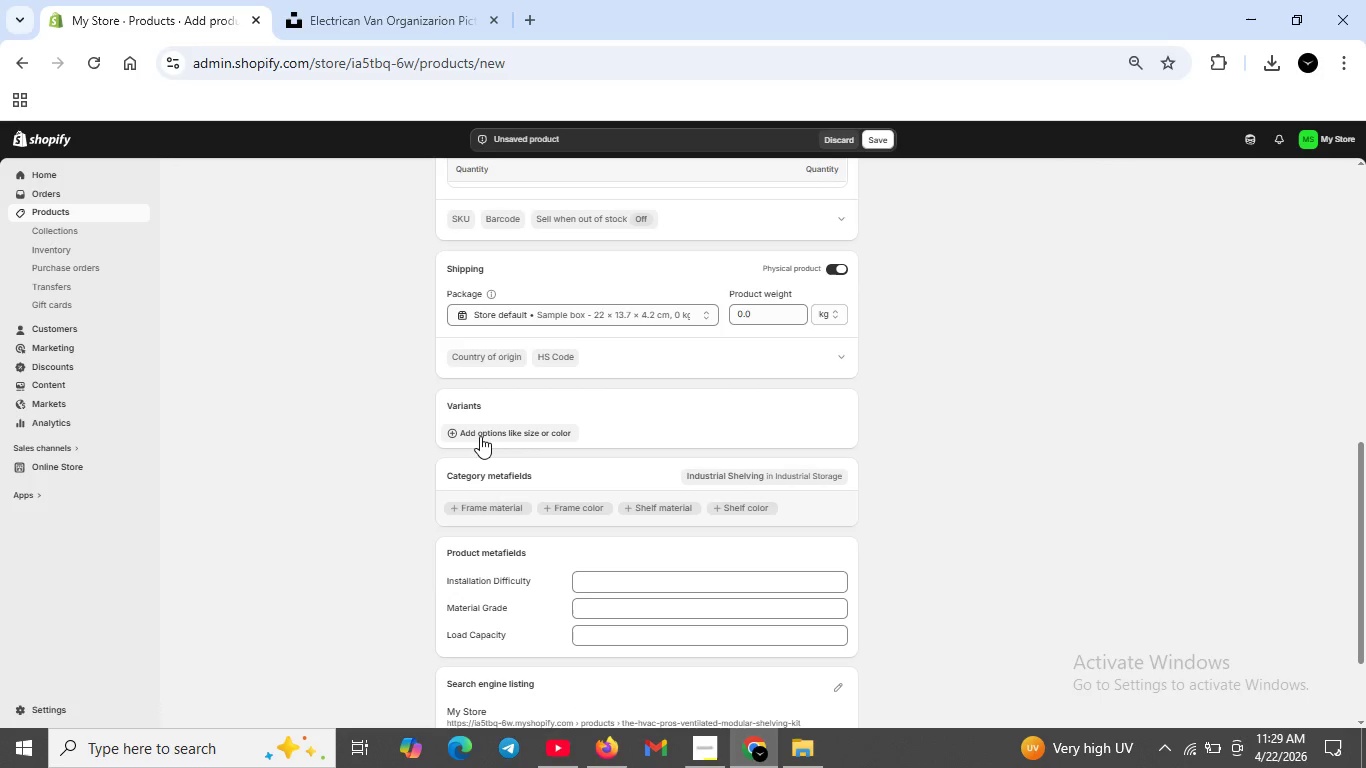 
left_click([480, 436])
 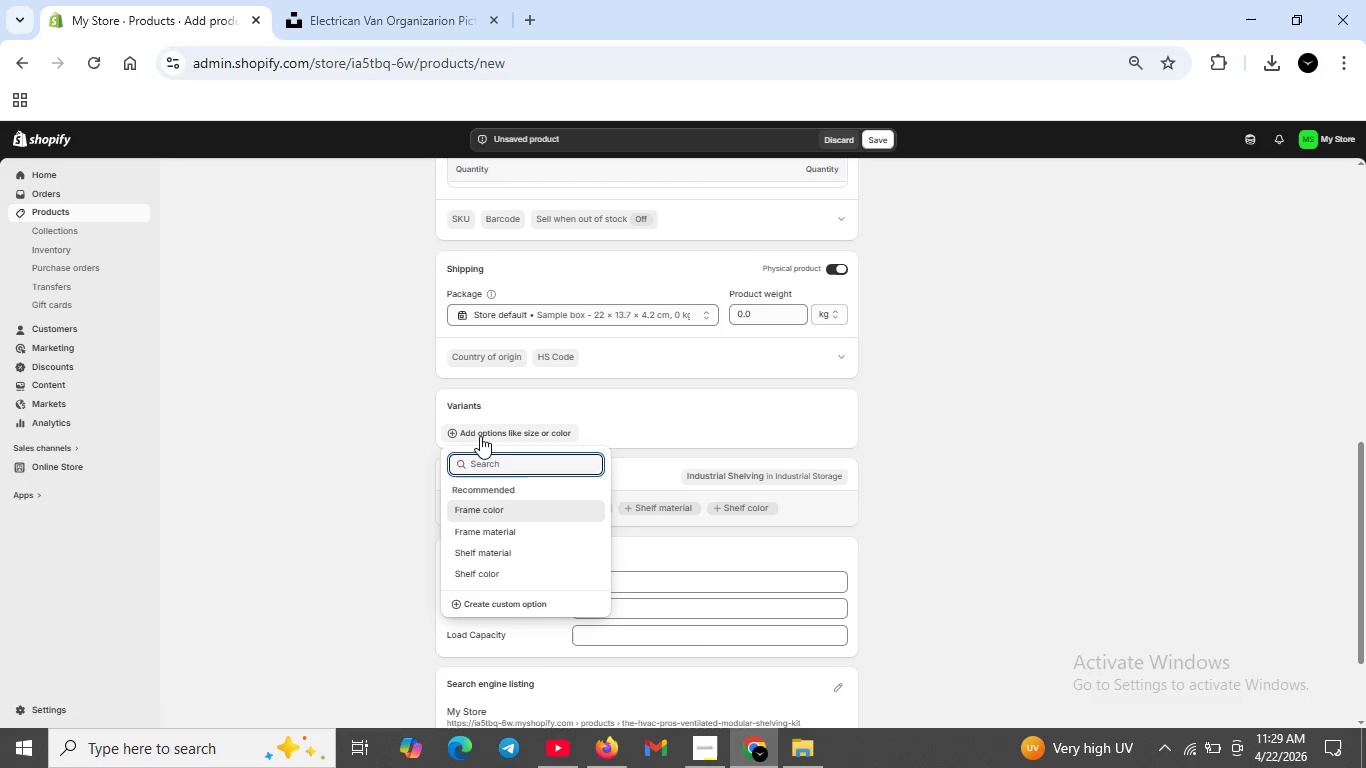 
wait(5.3)
 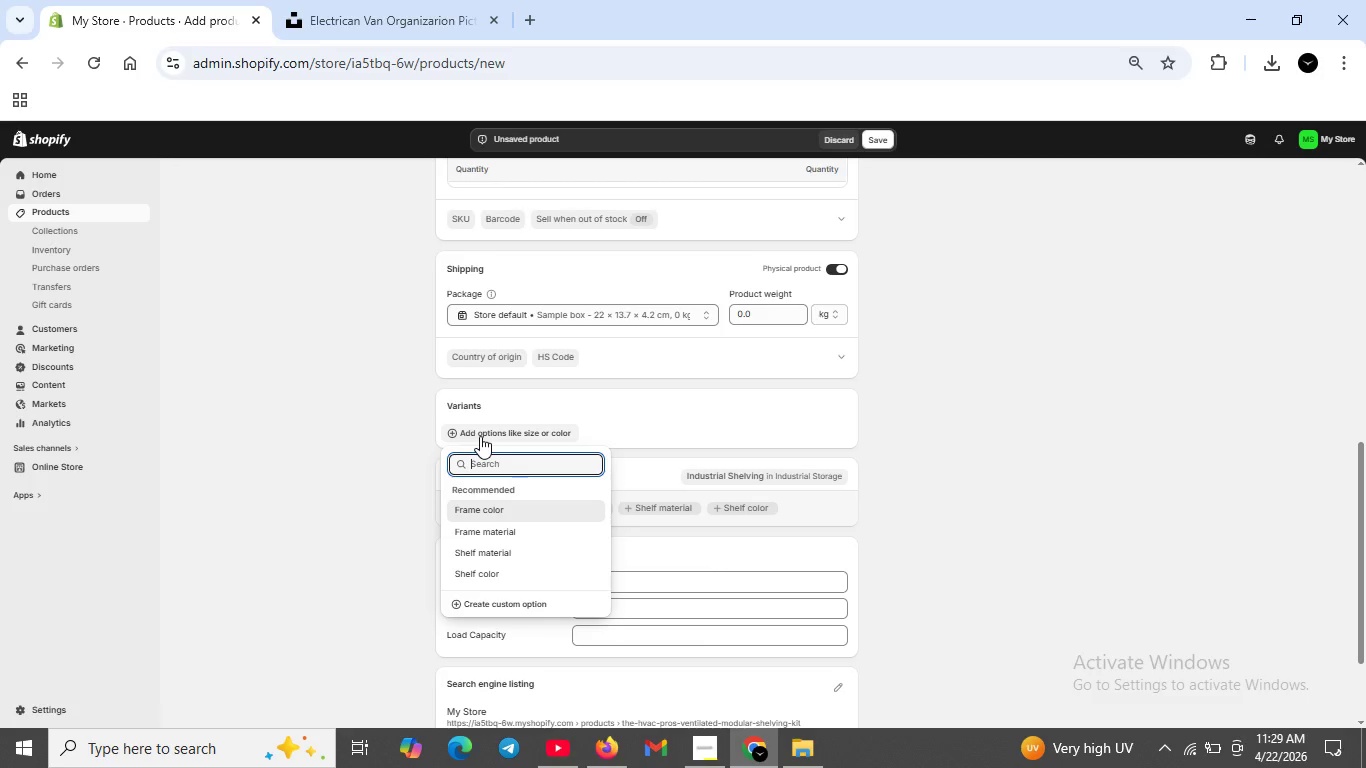 
left_click([507, 600])
 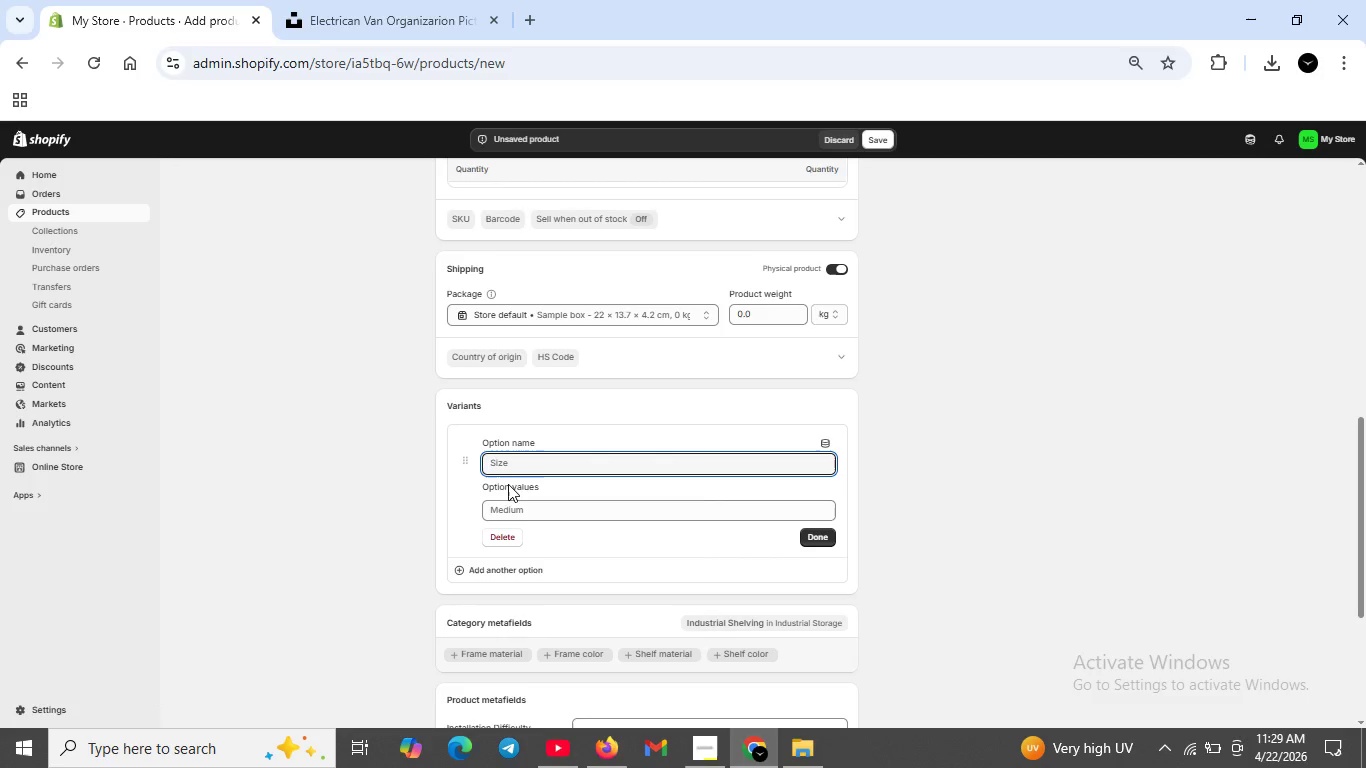 
left_click([512, 470])
 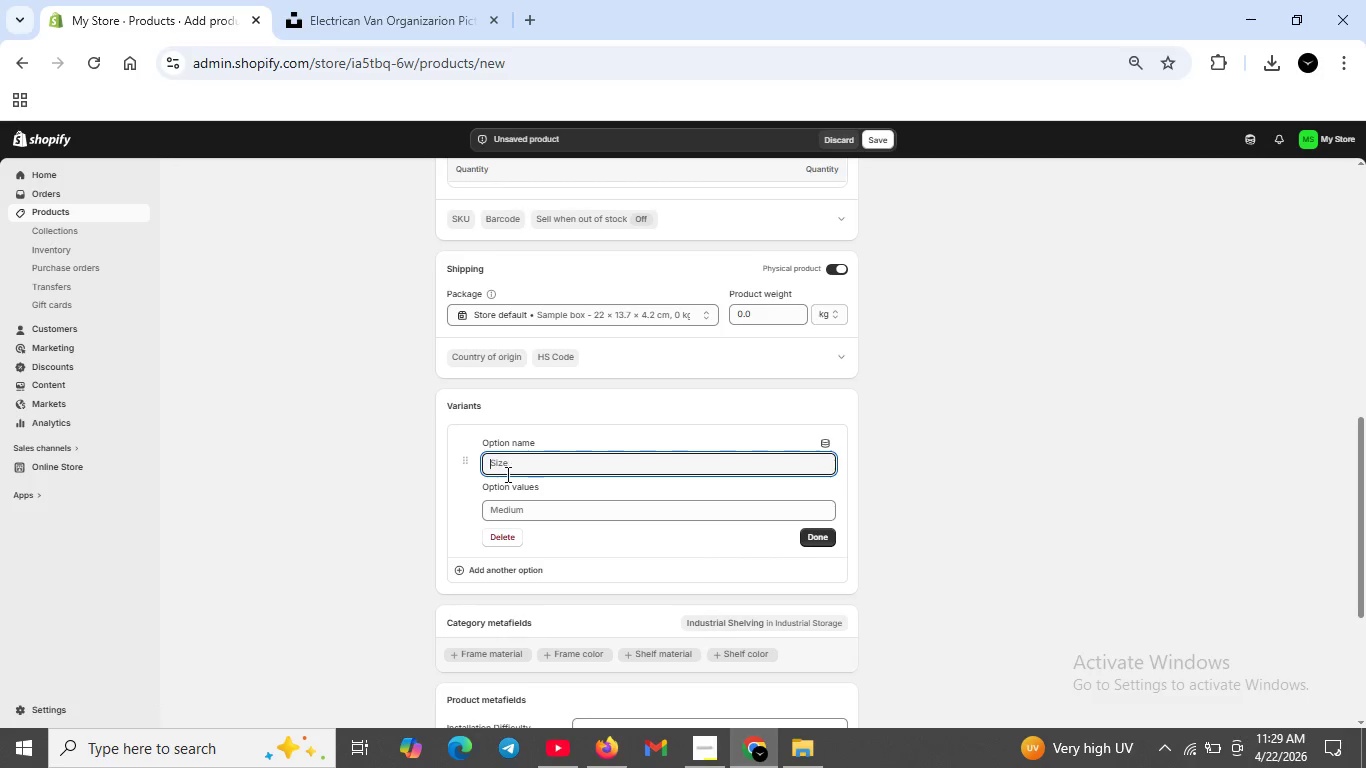 
type(Van Wheelbase )
 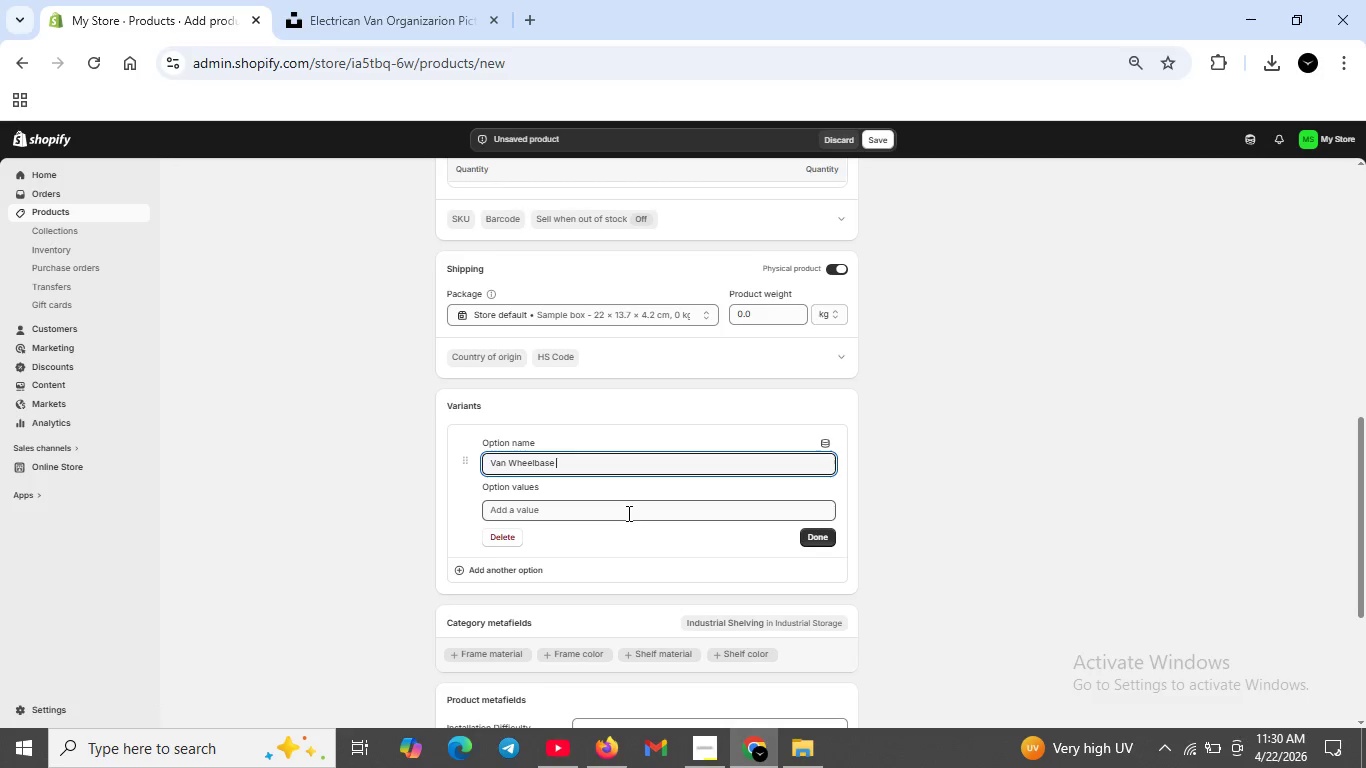 
type(Stabdard )
 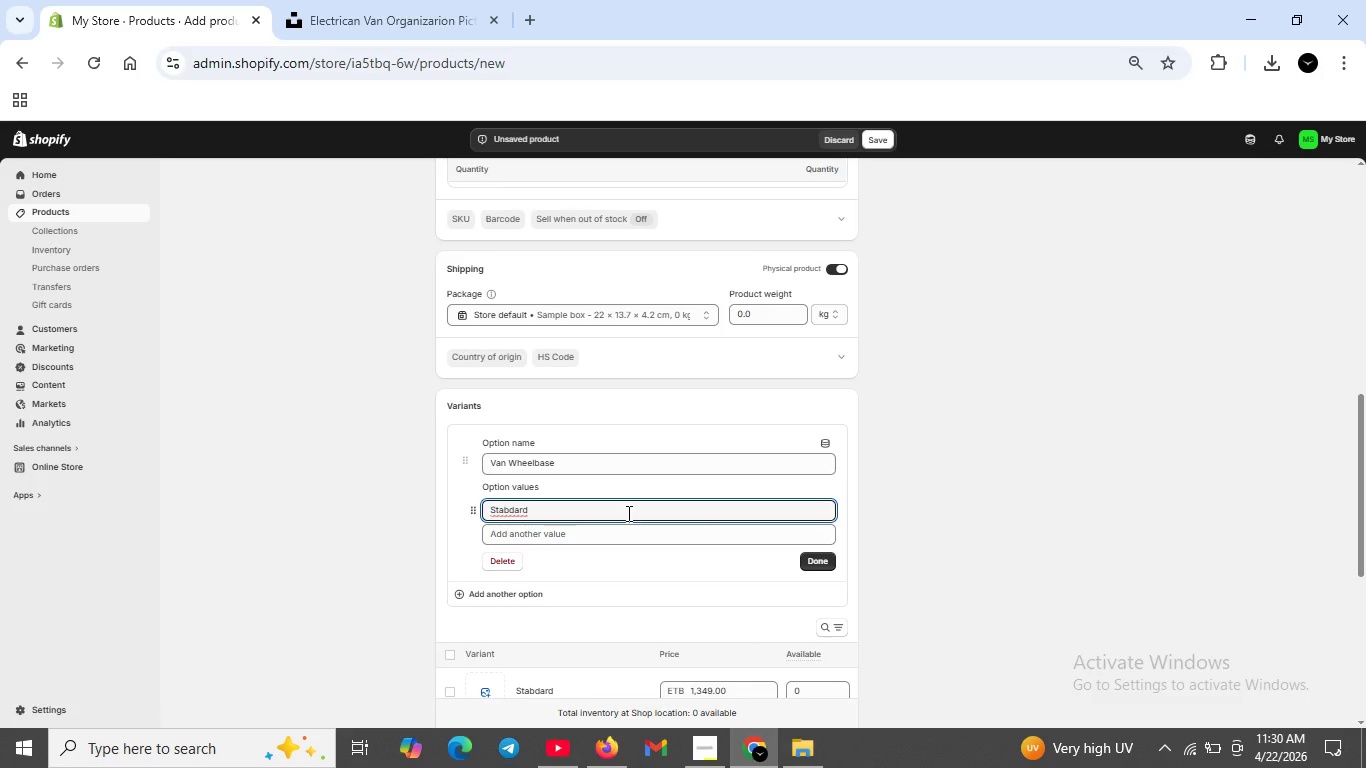 
key(ArrowLeft)
 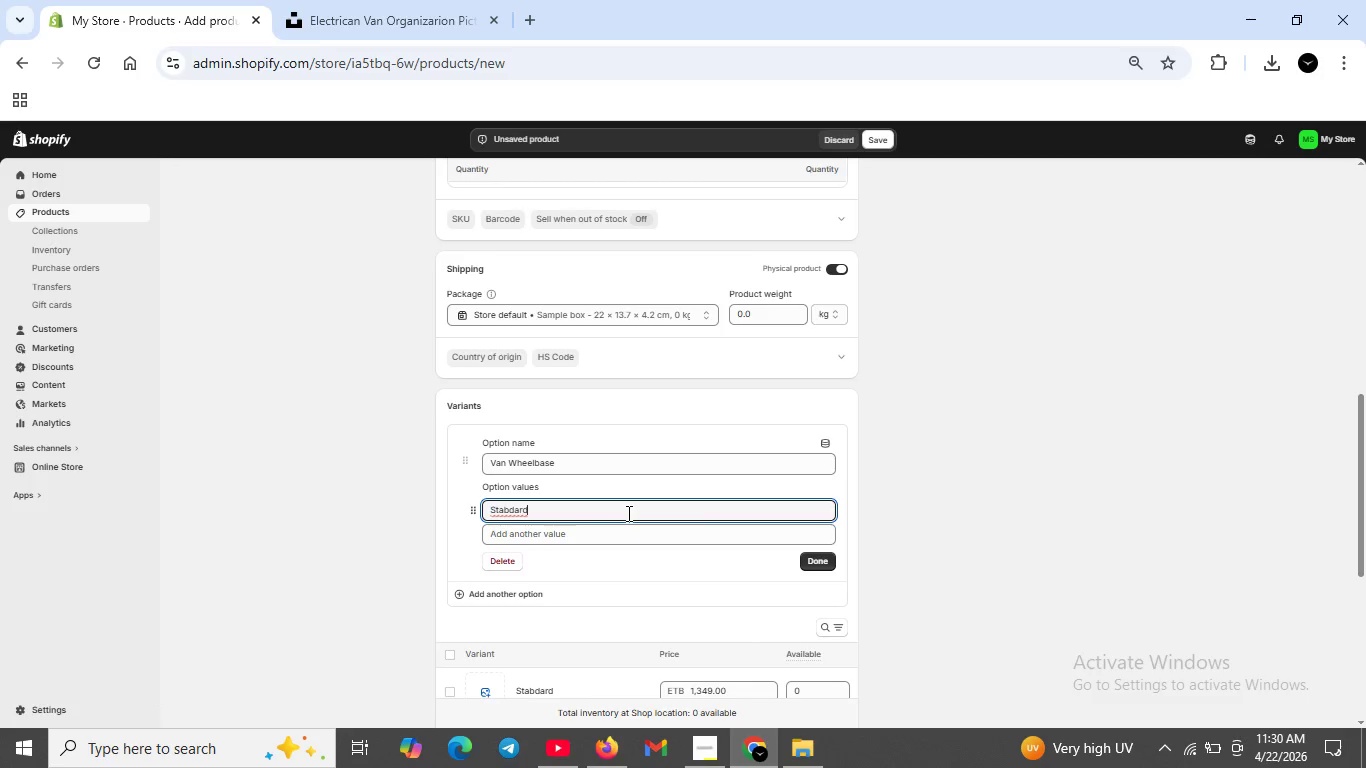 
key(ArrowLeft)
 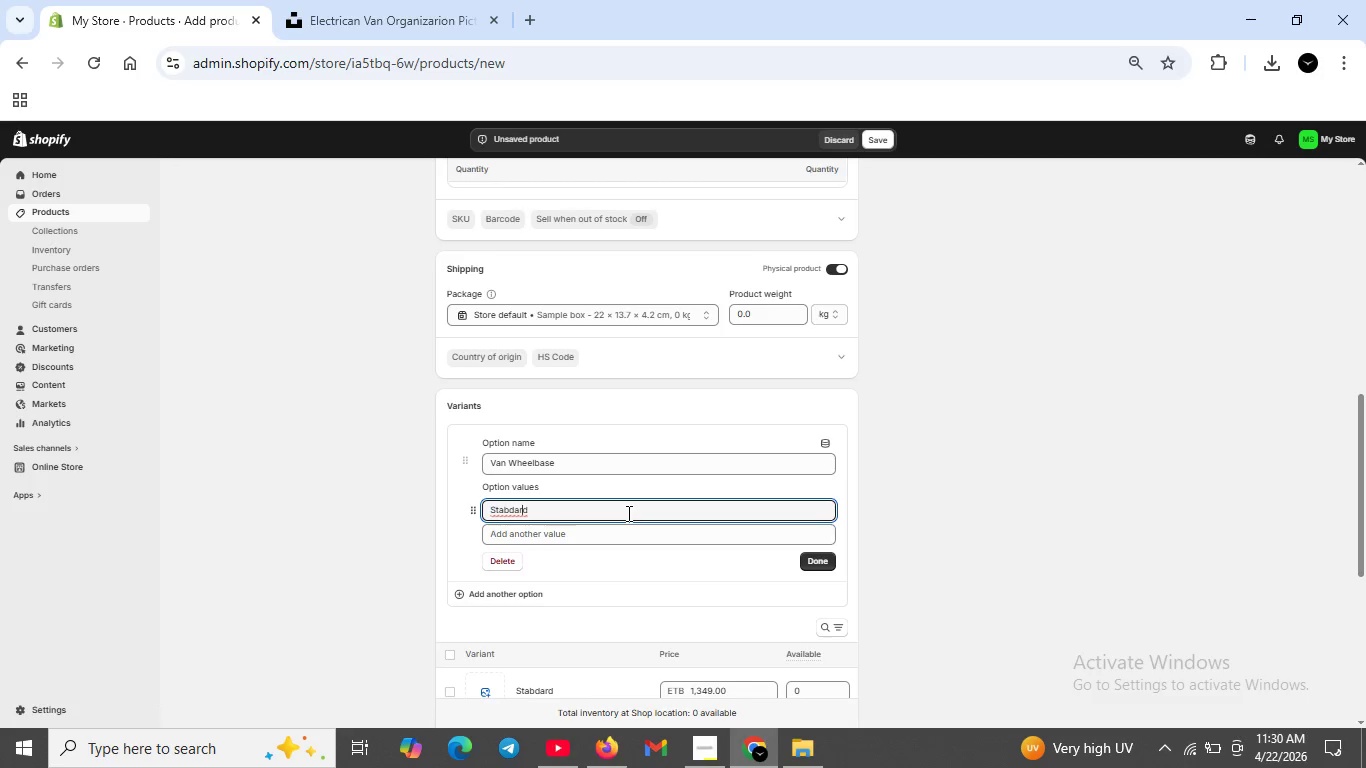 
key(ArrowLeft)
 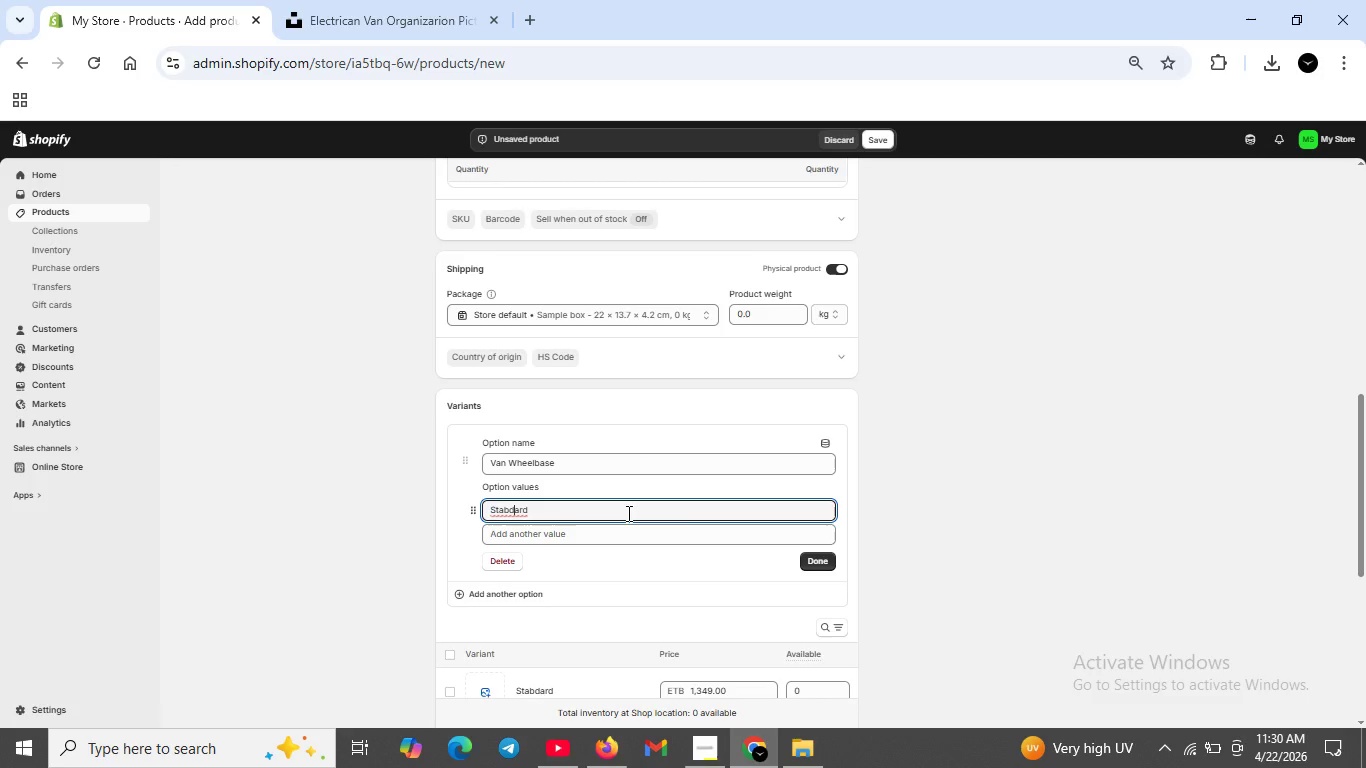 
key(ArrowLeft)
 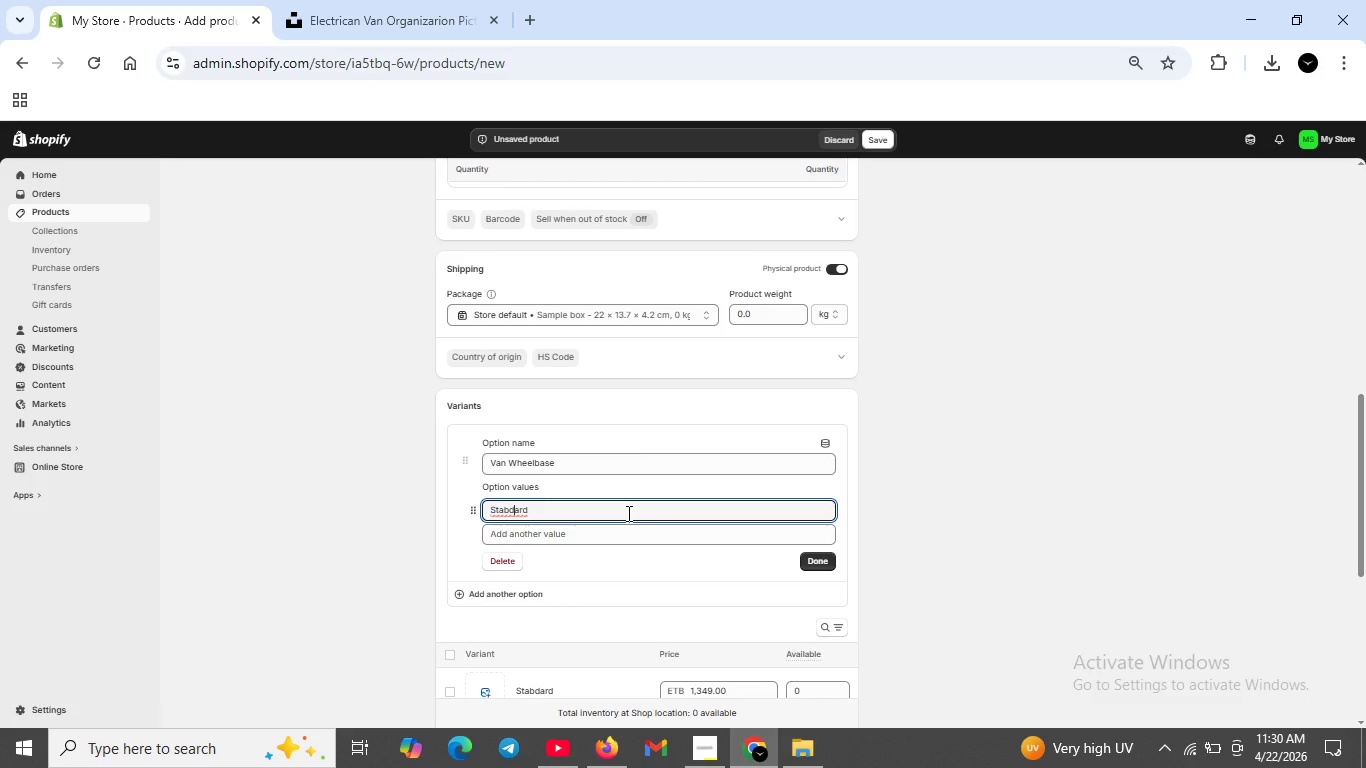 
key(ArrowLeft)
 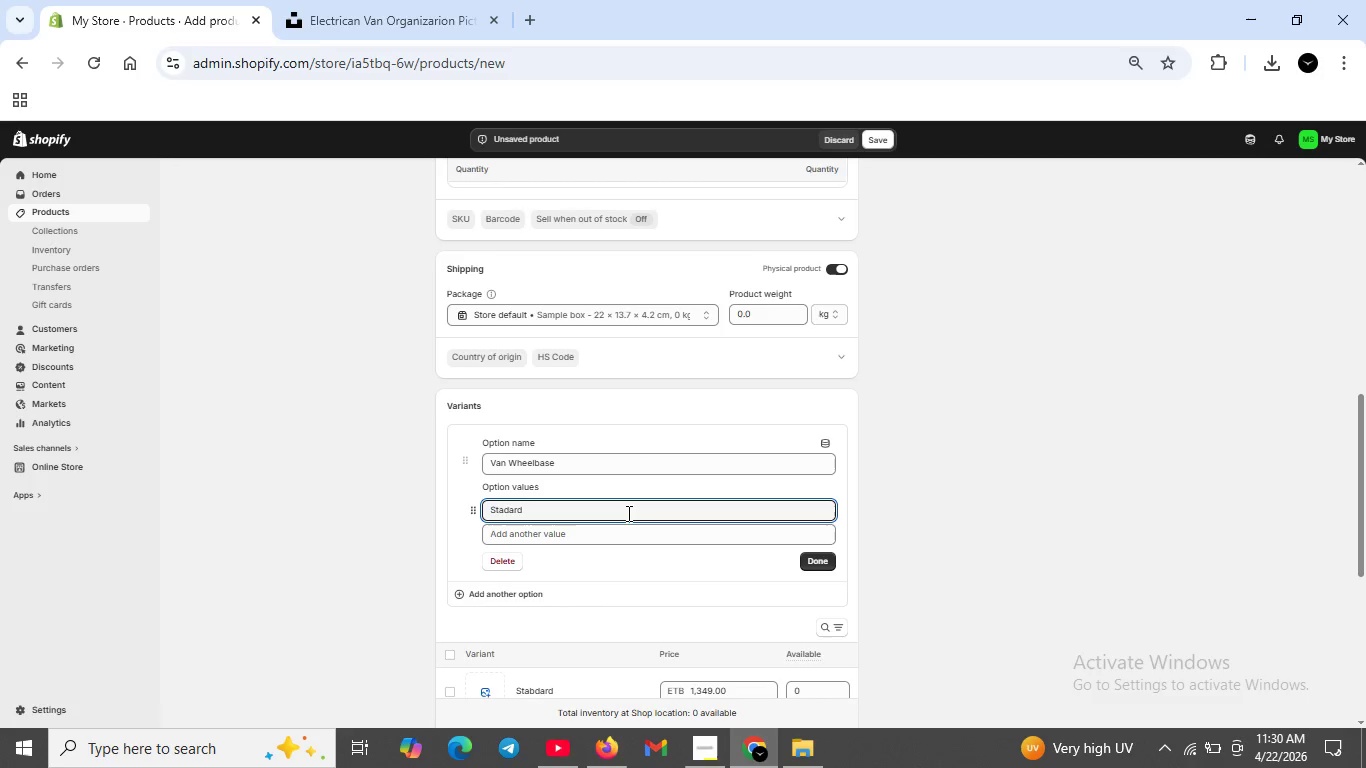 
key(Backspace)
type(nd)
key(Backspace)
 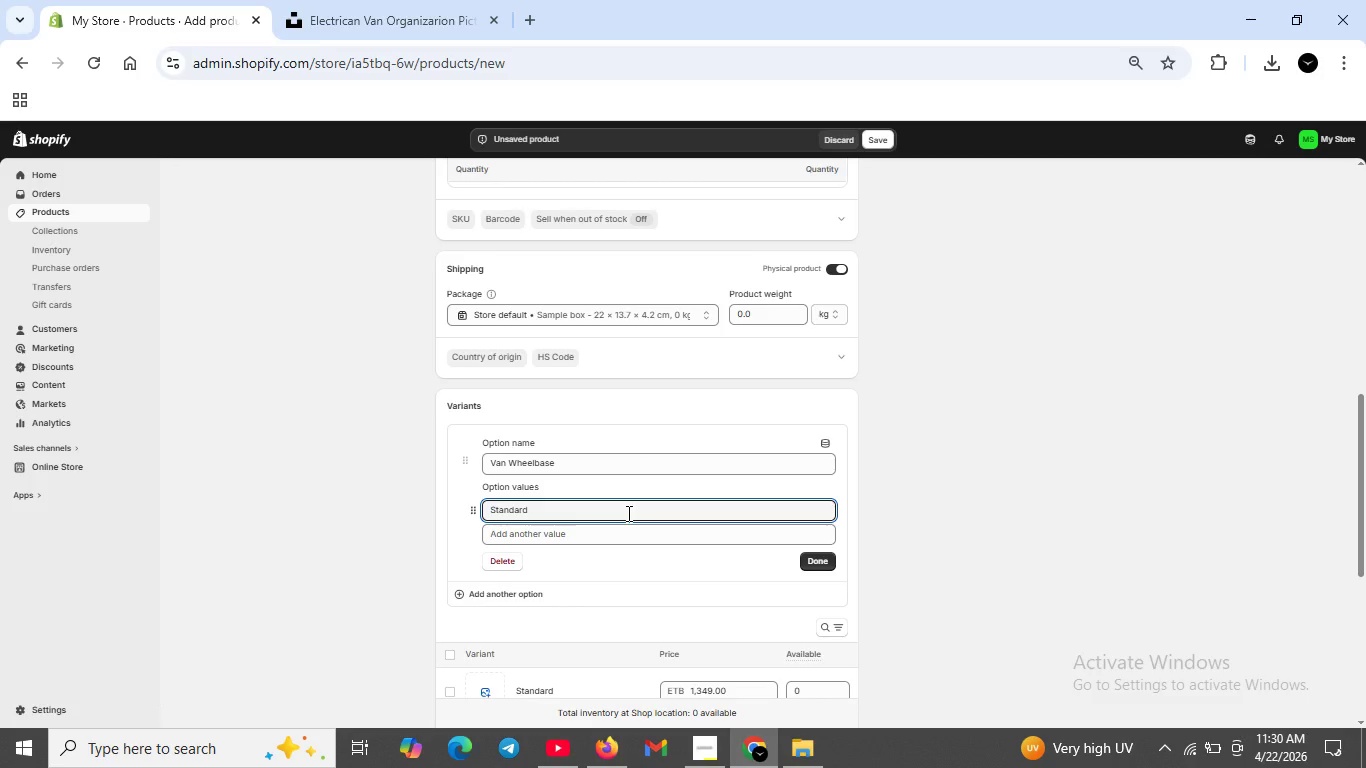 
key(ArrowRight)
 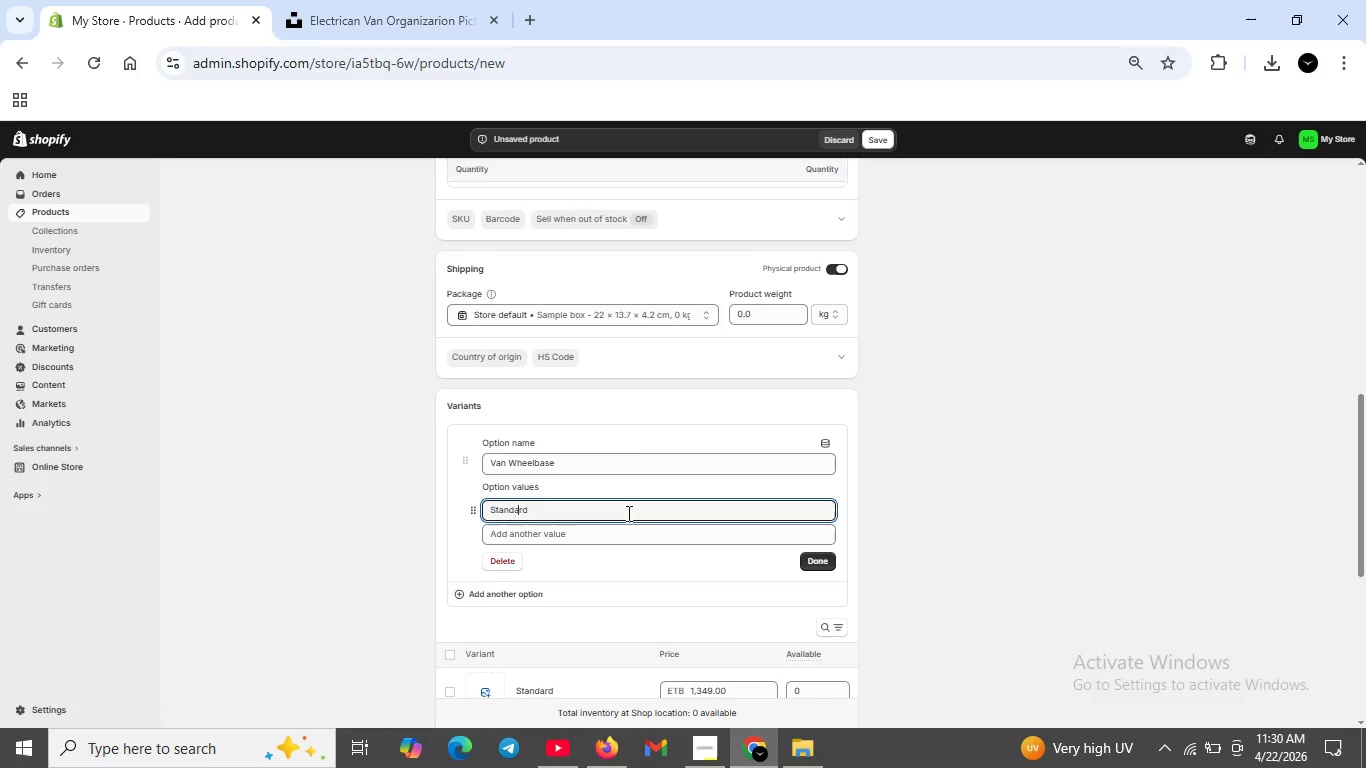 
key(ArrowRight)
 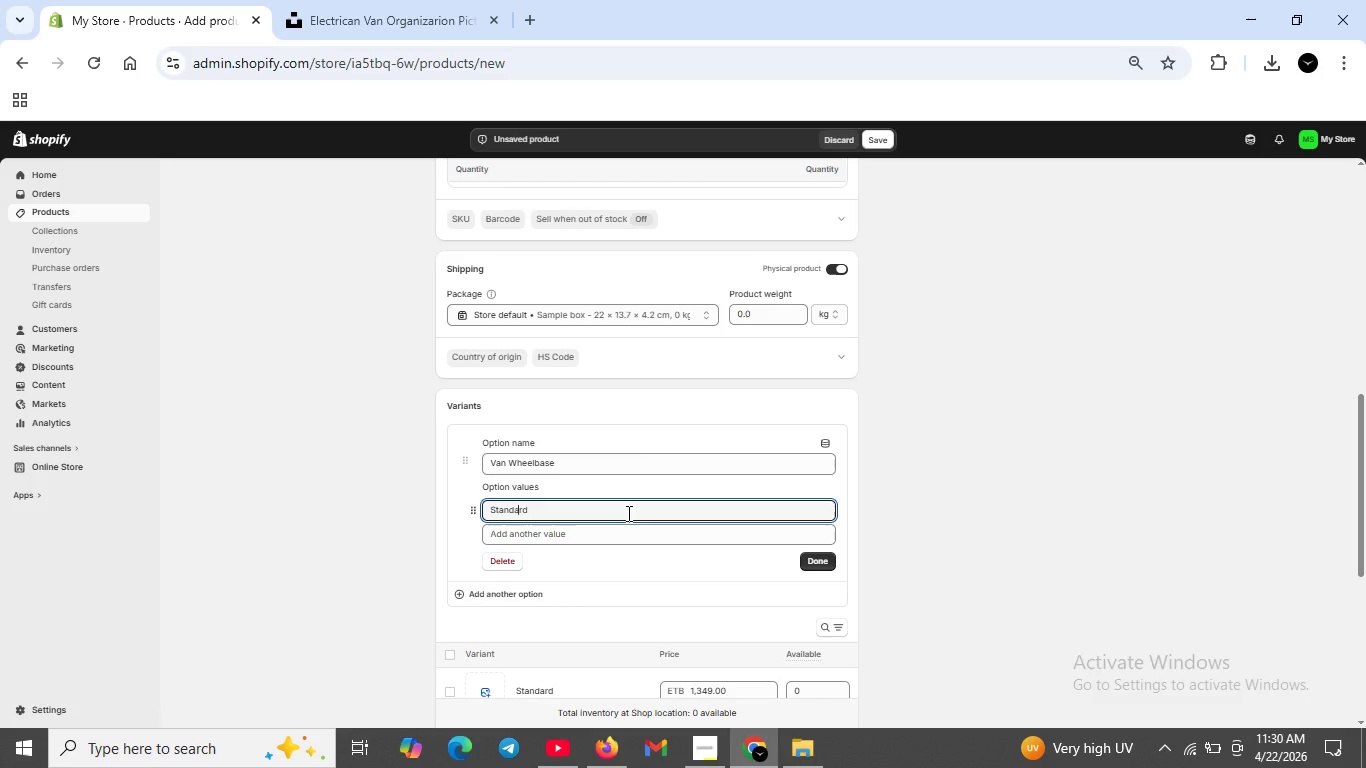 
key(ArrowRight)
 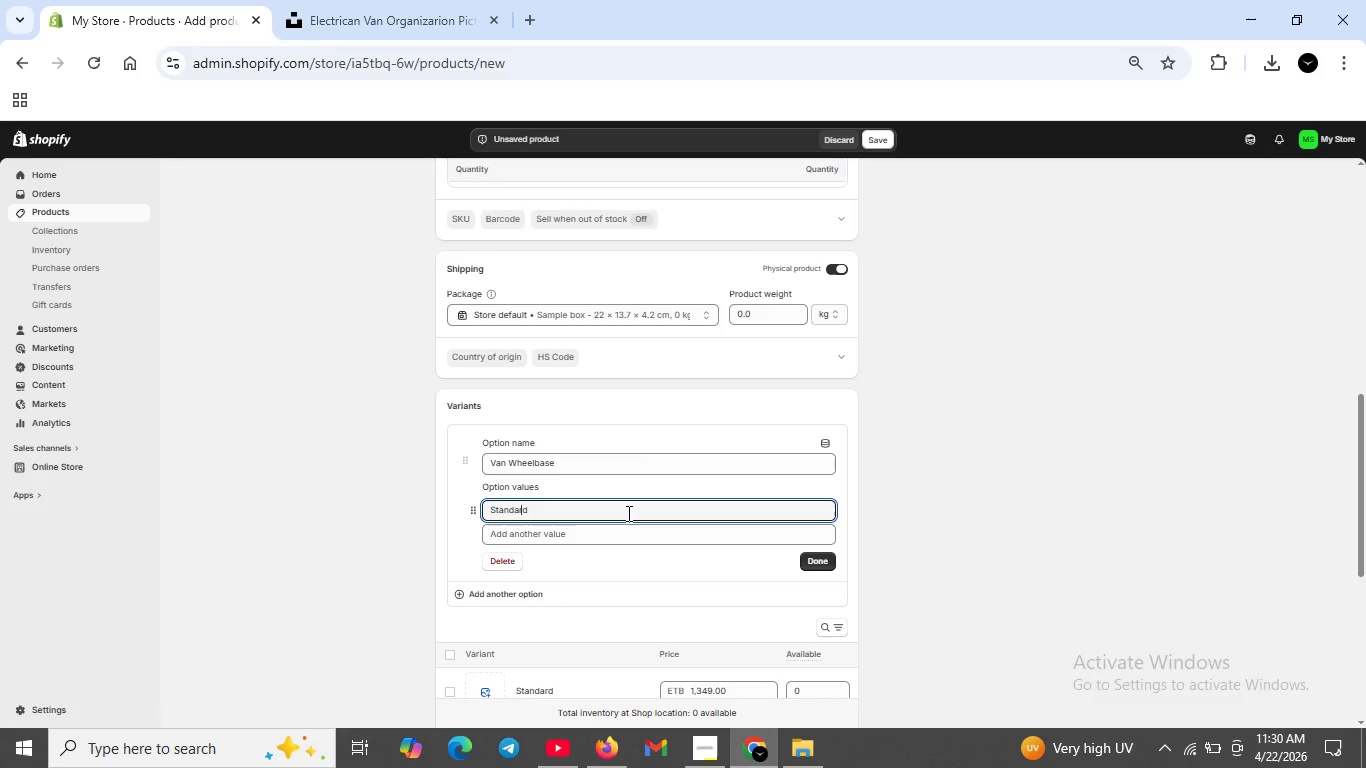 
key(ArrowRight)
 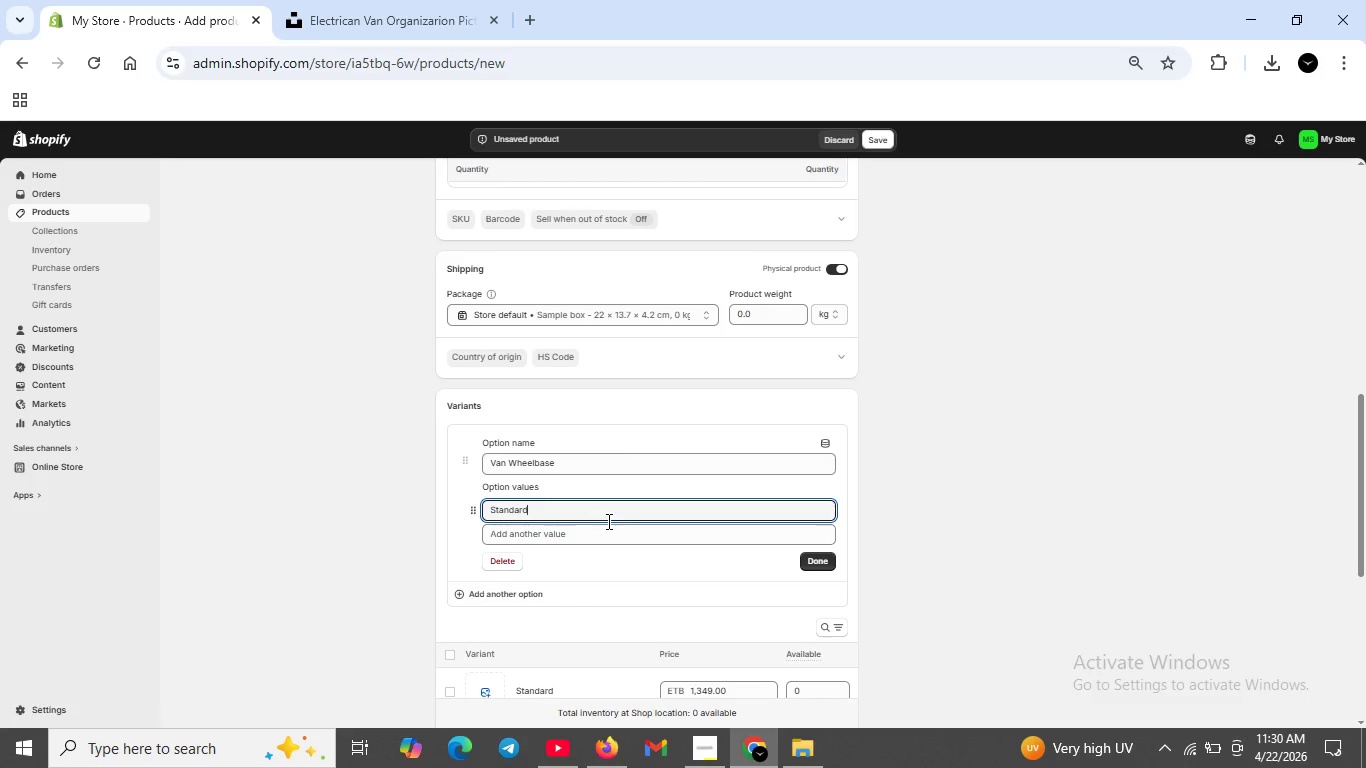 
left_click([602, 537])
 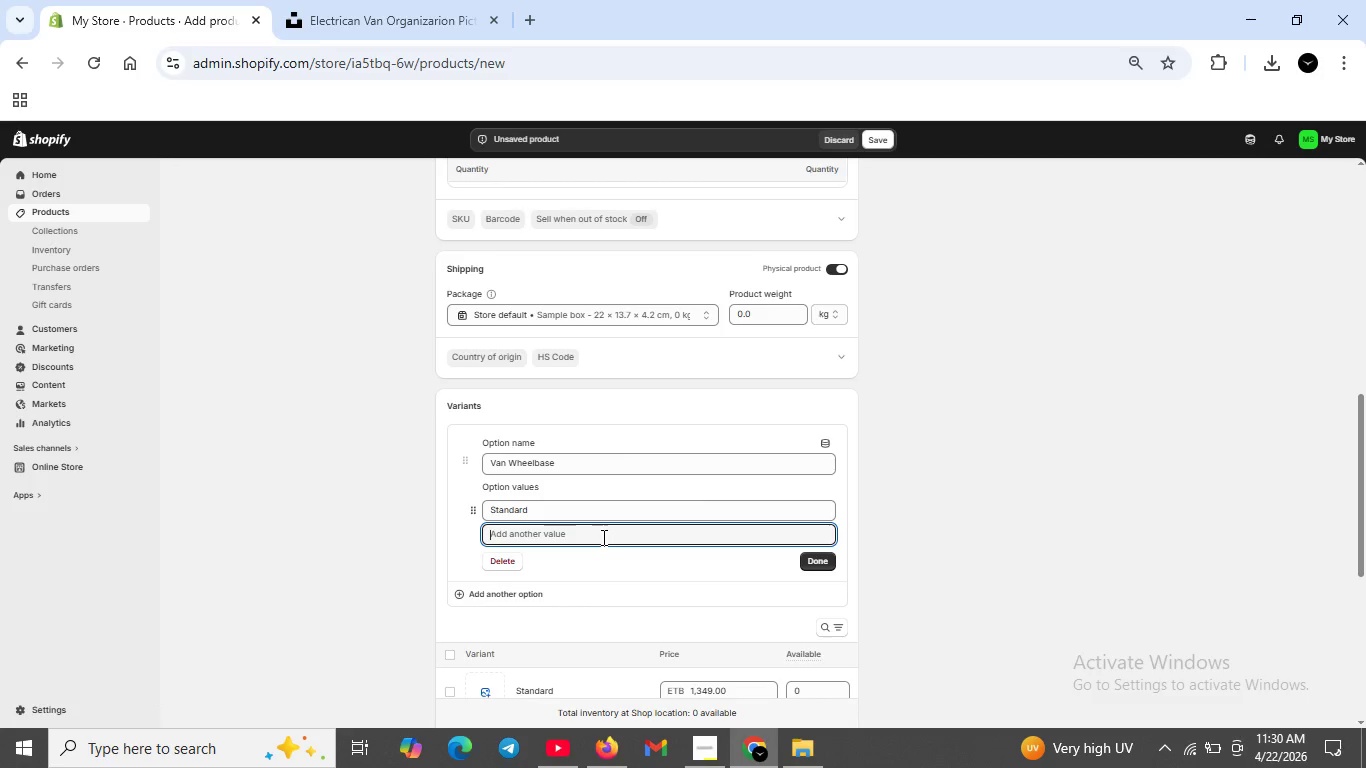 
type(EXTE)
key(Backspace)
key(Backspace)
key(Backspace)
key(Backspace)
type(xtebde)
key(Backspace)
key(Backspace)
key(Backspace)
key(Backspace)
key(Backspace)
key(Backspace)
type(Extnded)
 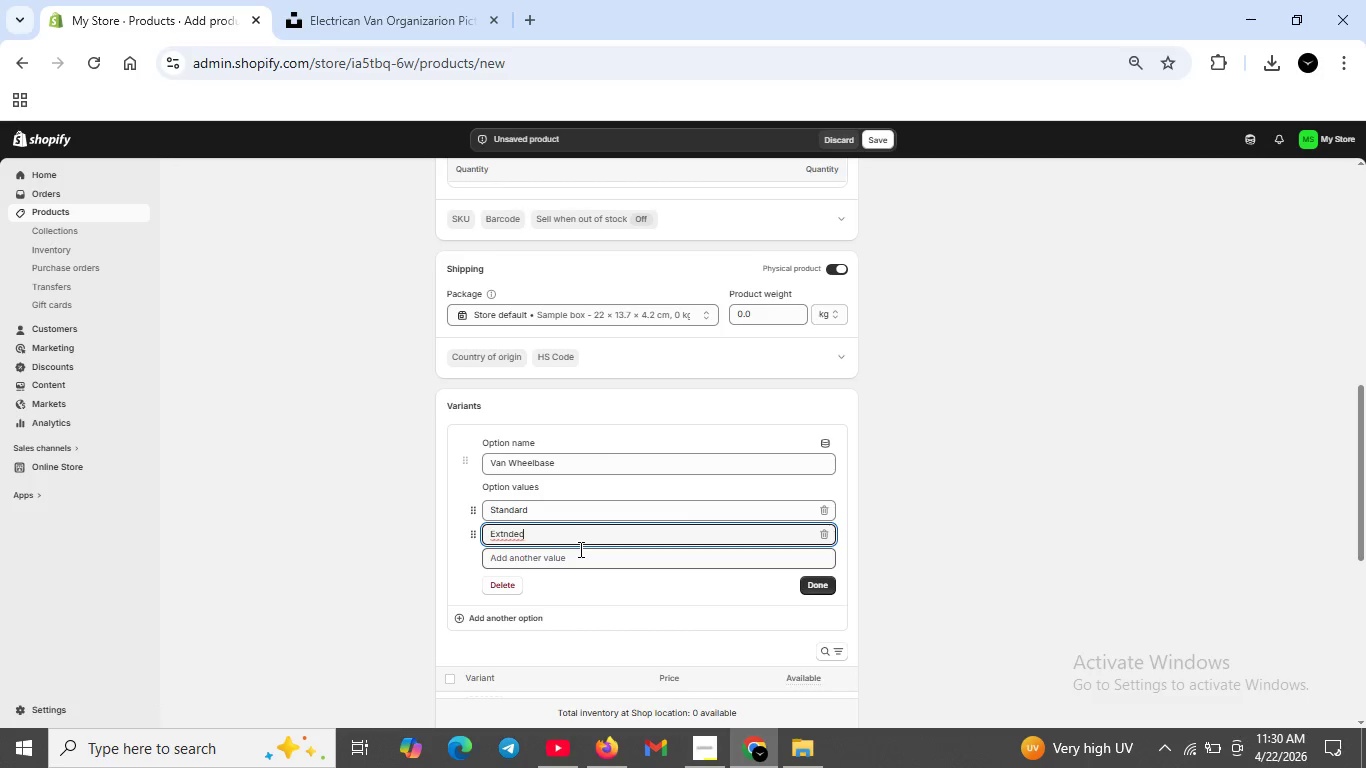 
wait(12.77)
 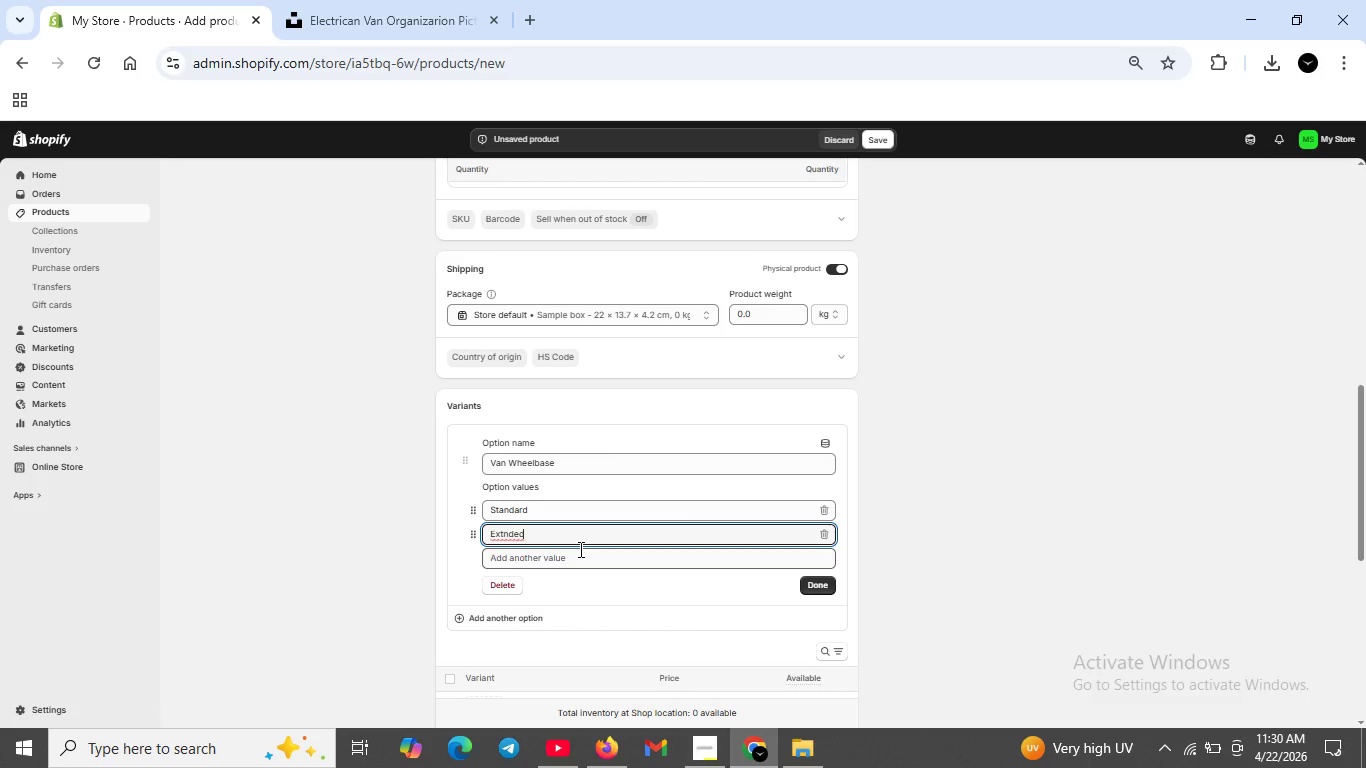 
left_click([503, 538])
 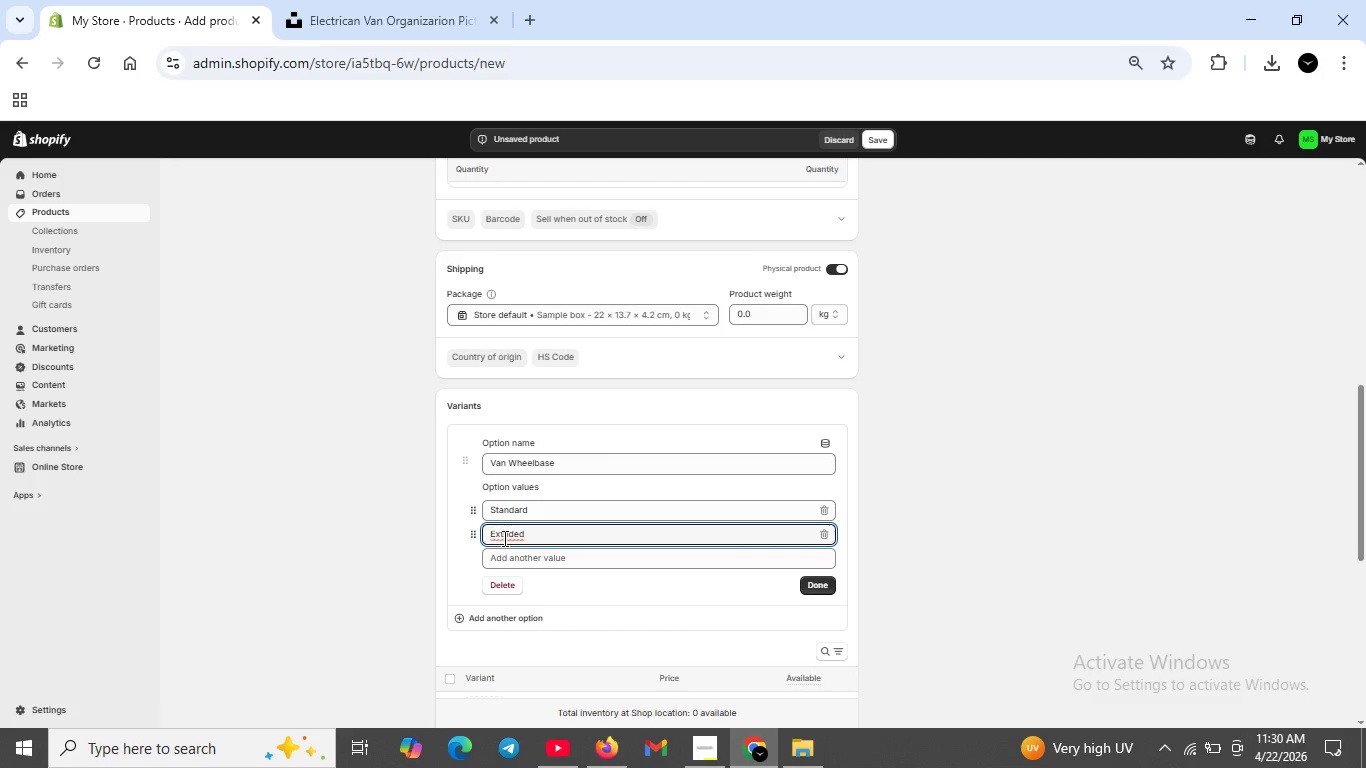 
key(E)
 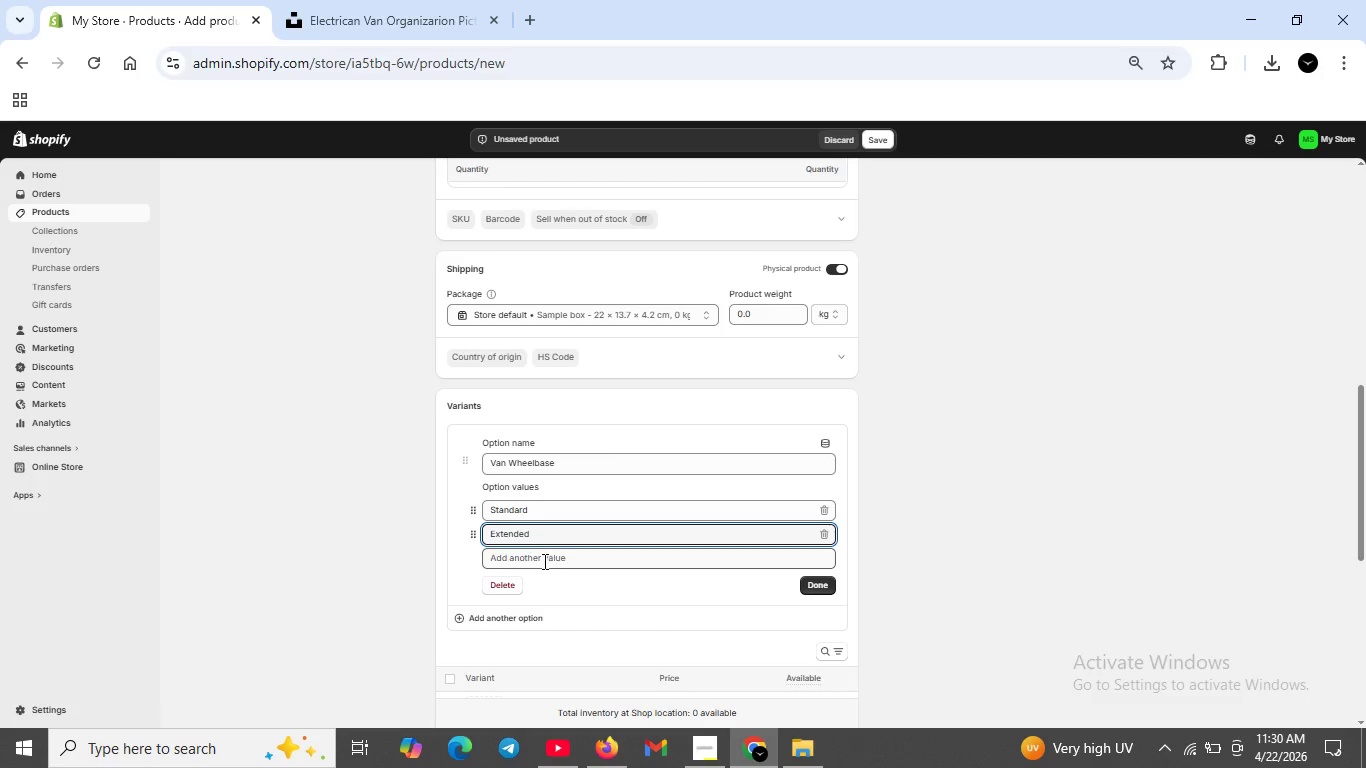 
left_click([543, 561])
 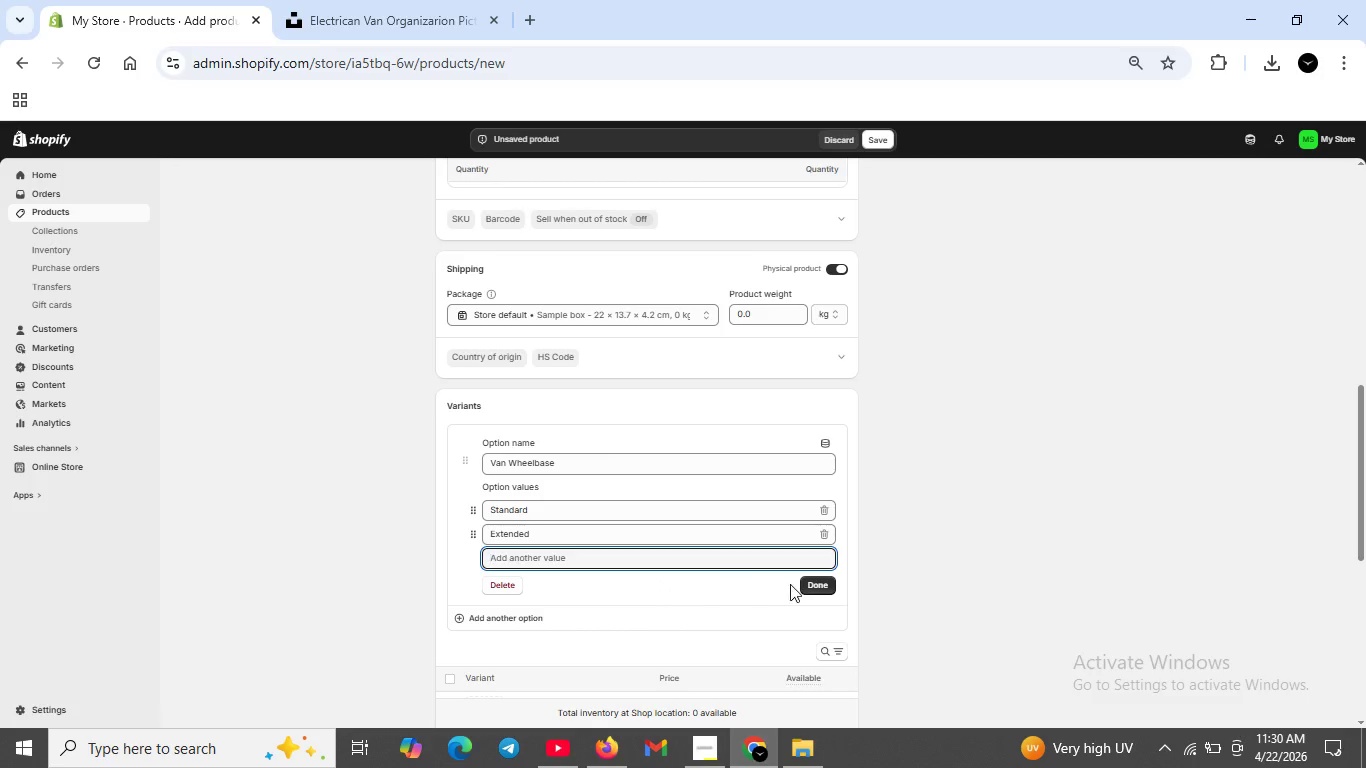 
left_click([818, 584])
 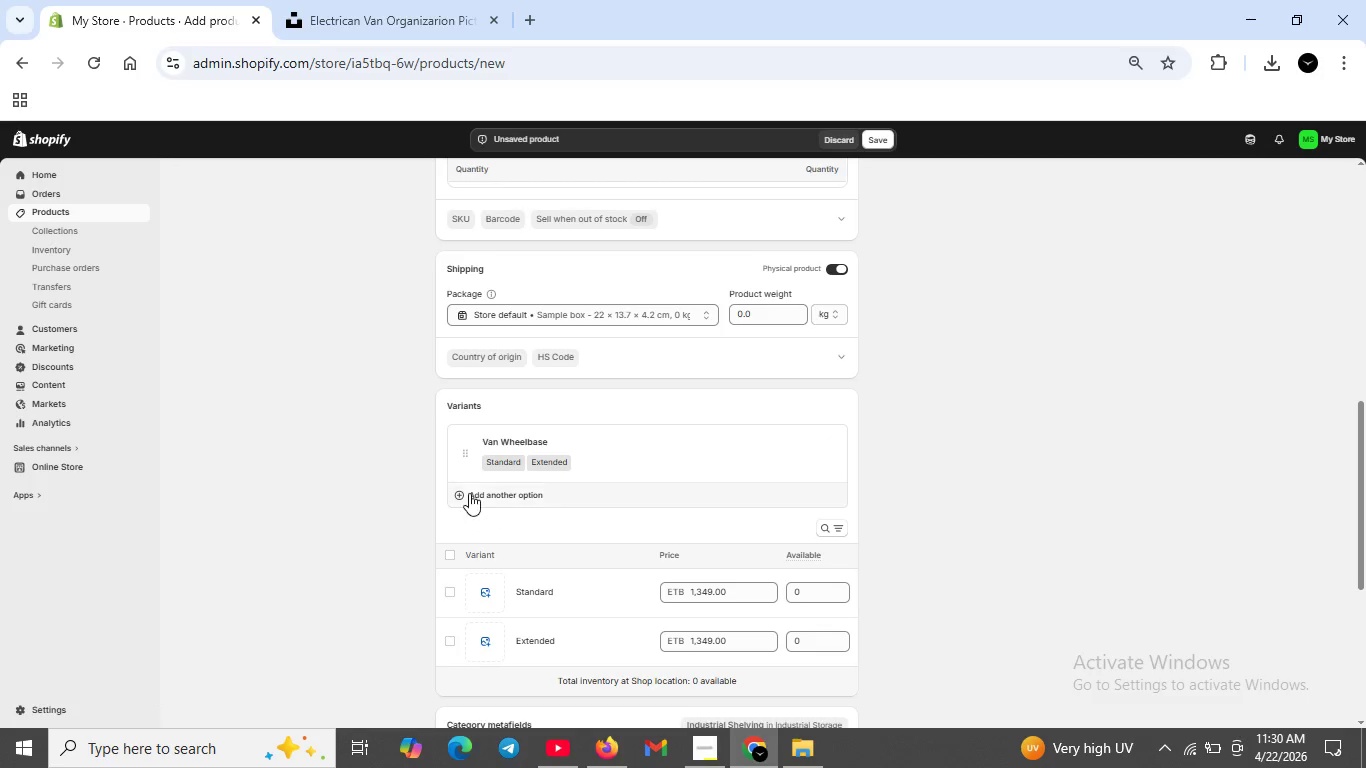 
left_click([464, 494])
 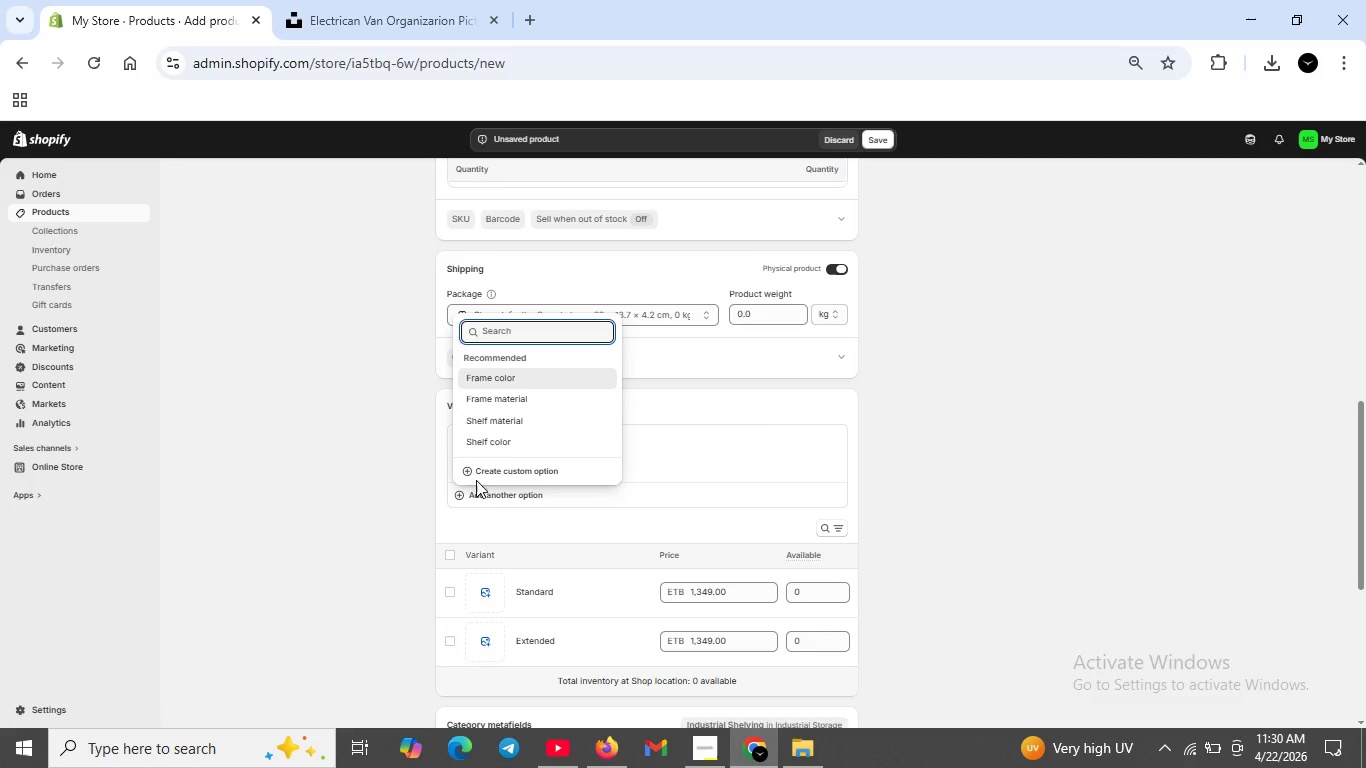 
left_click([481, 476])
 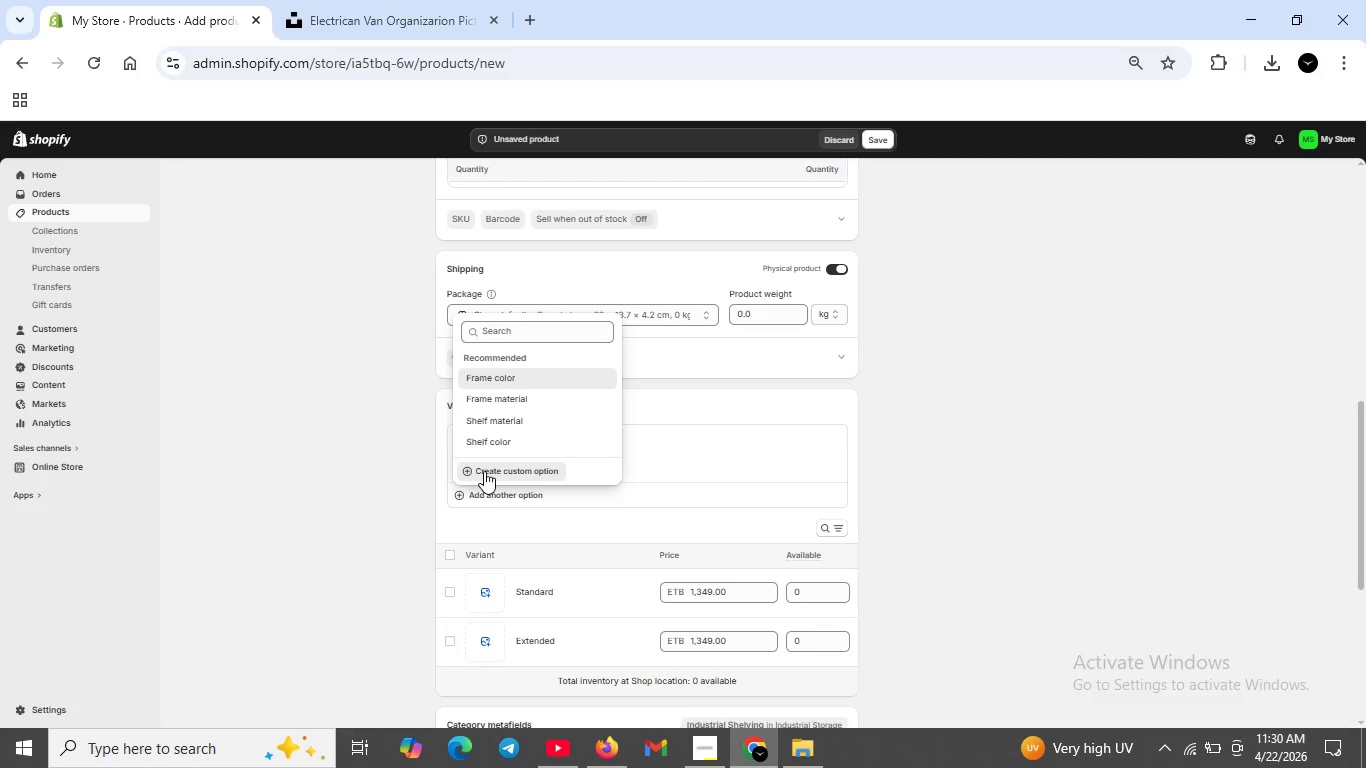 
left_click([484, 471])
 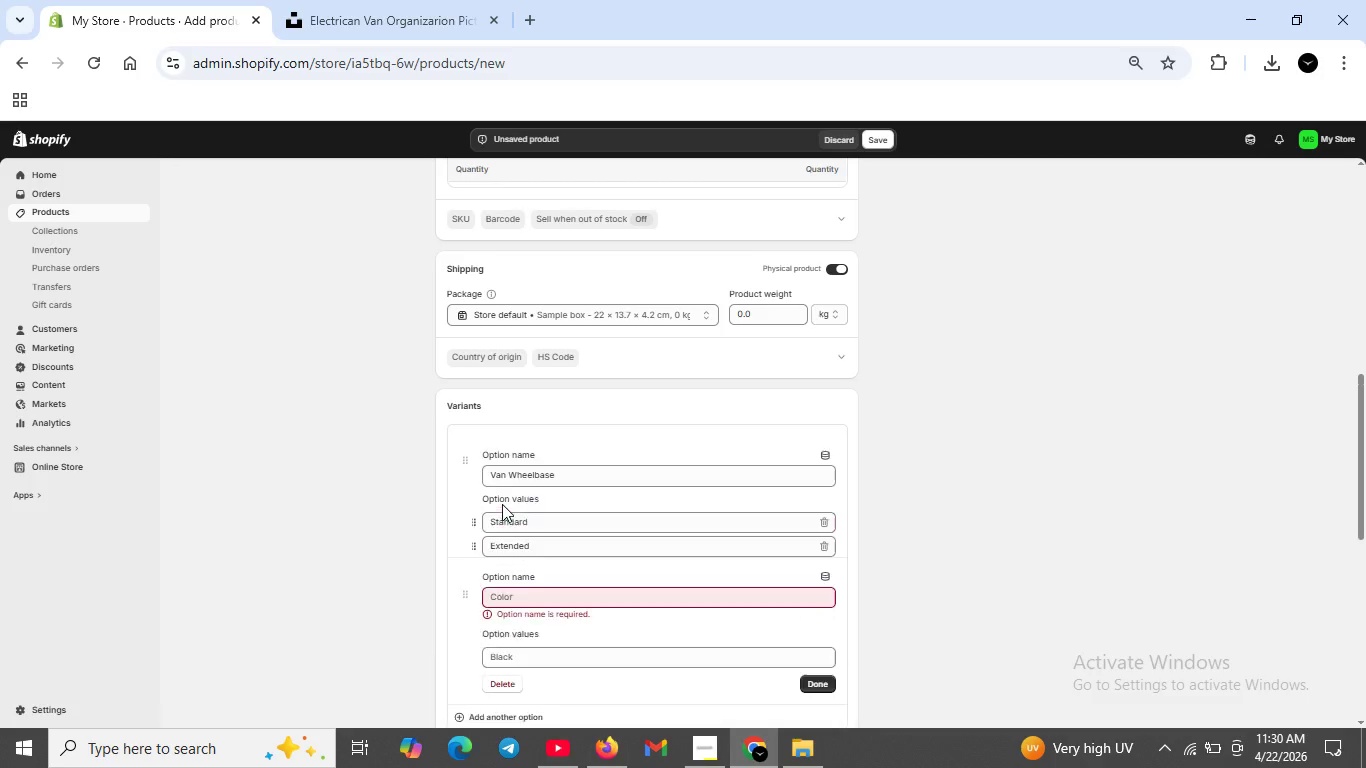 
left_click([502, 504])
 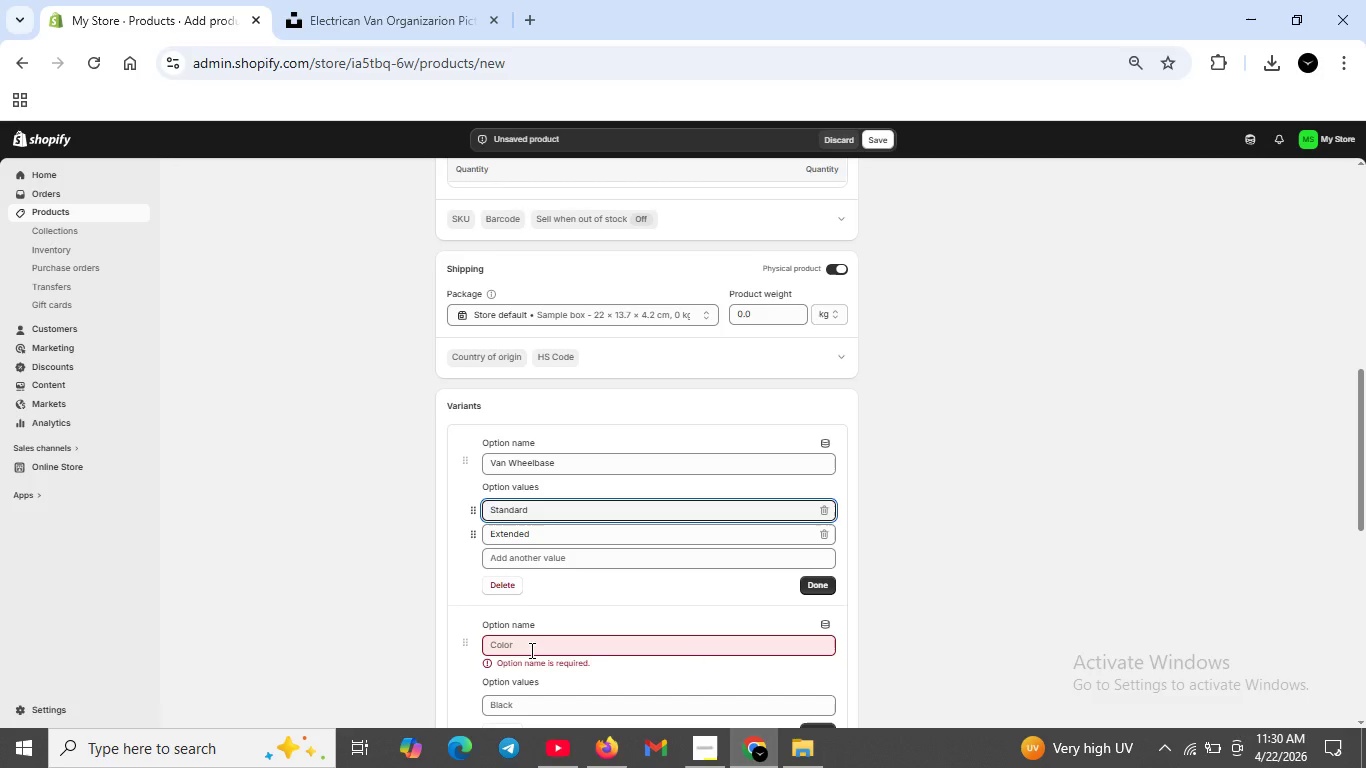 
left_click([530, 650])
 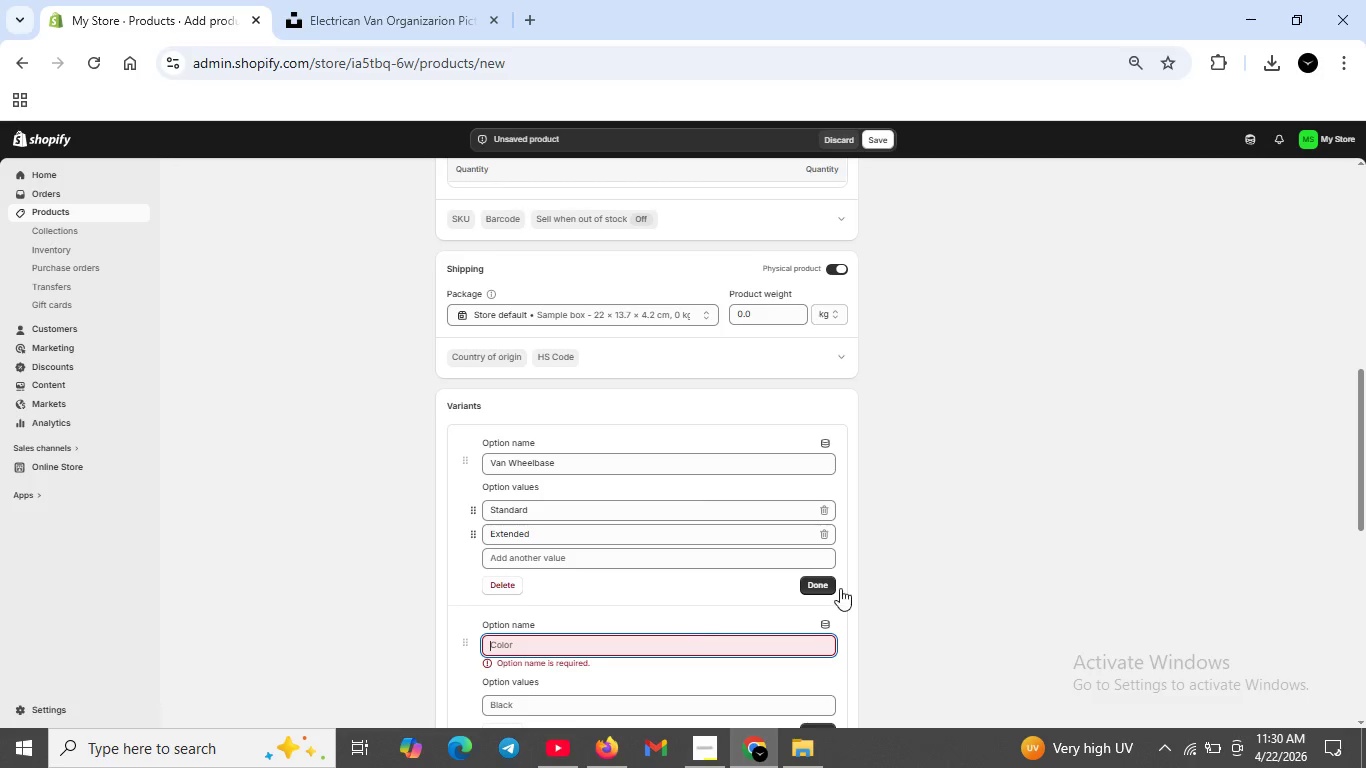 
left_click([822, 583])
 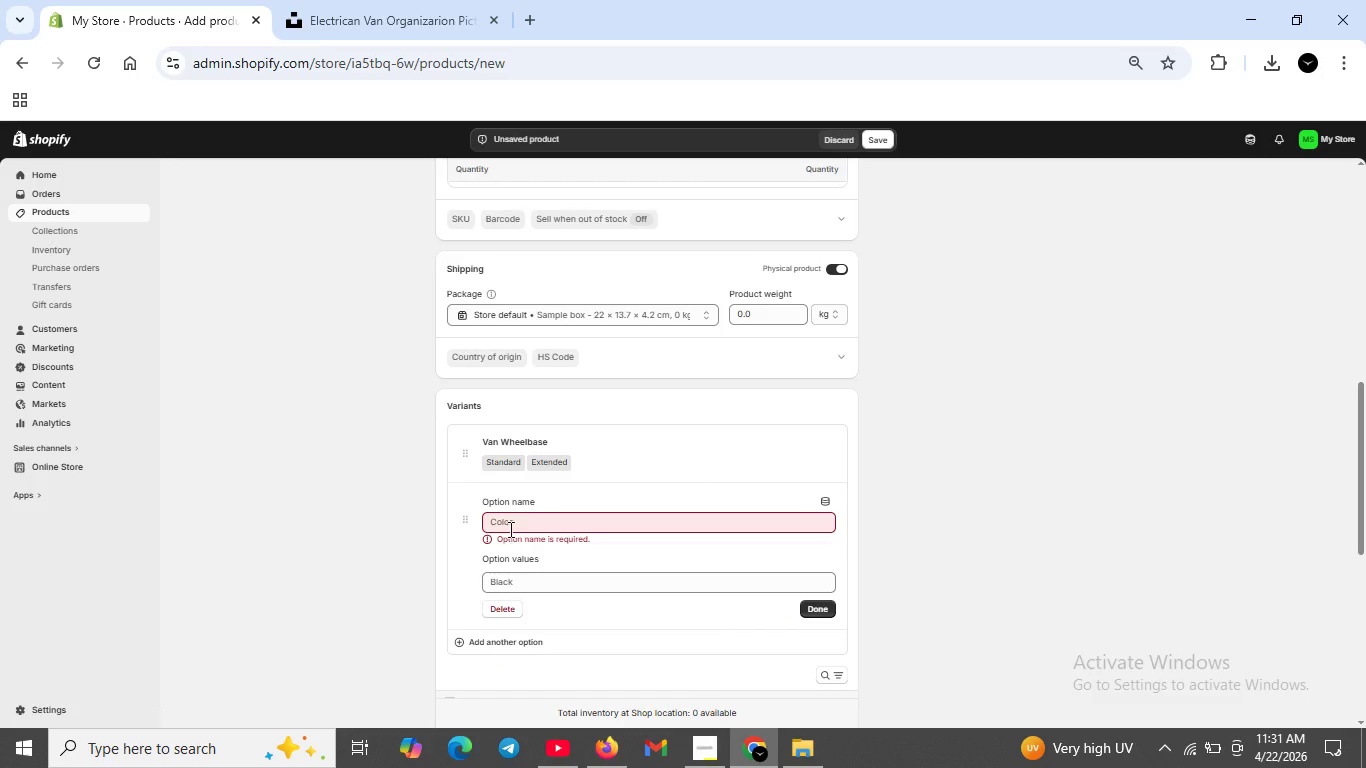 
left_click([509, 527])
 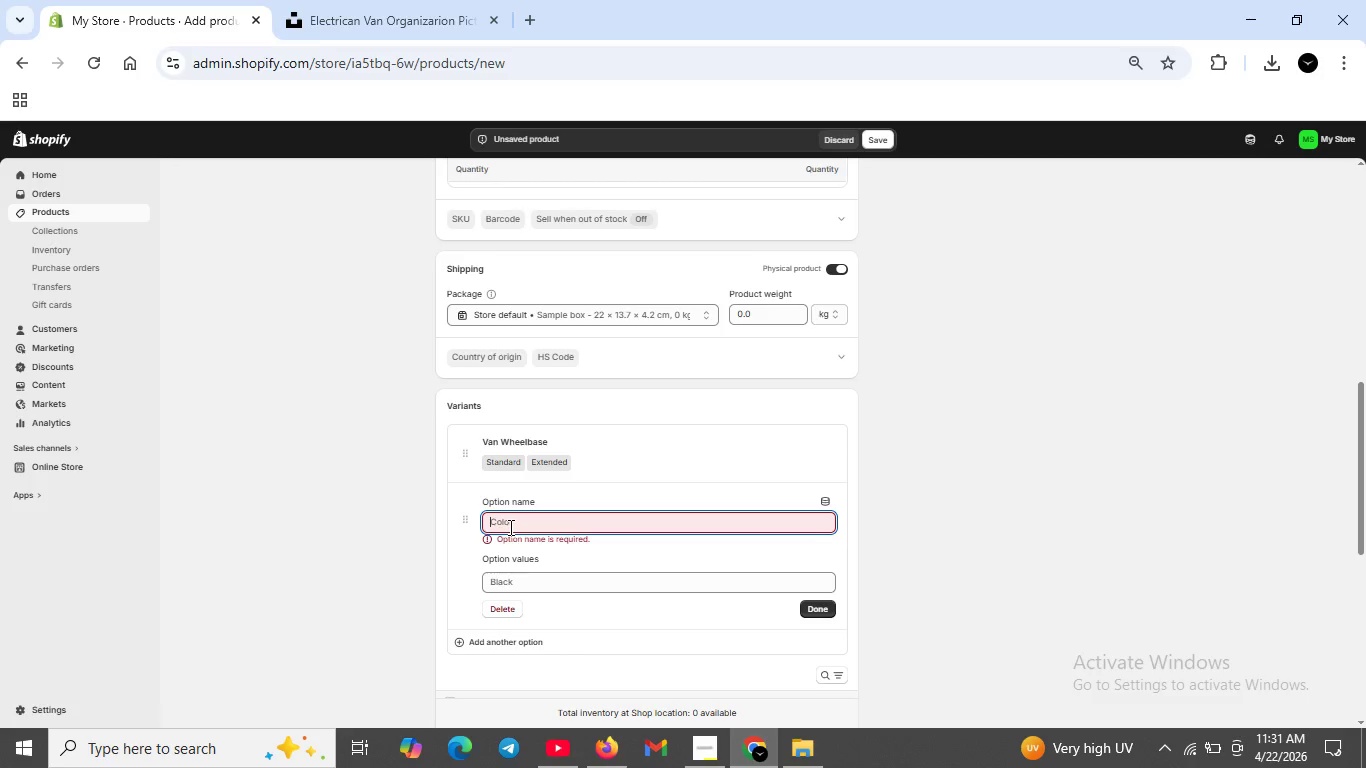 
wait(11.52)
 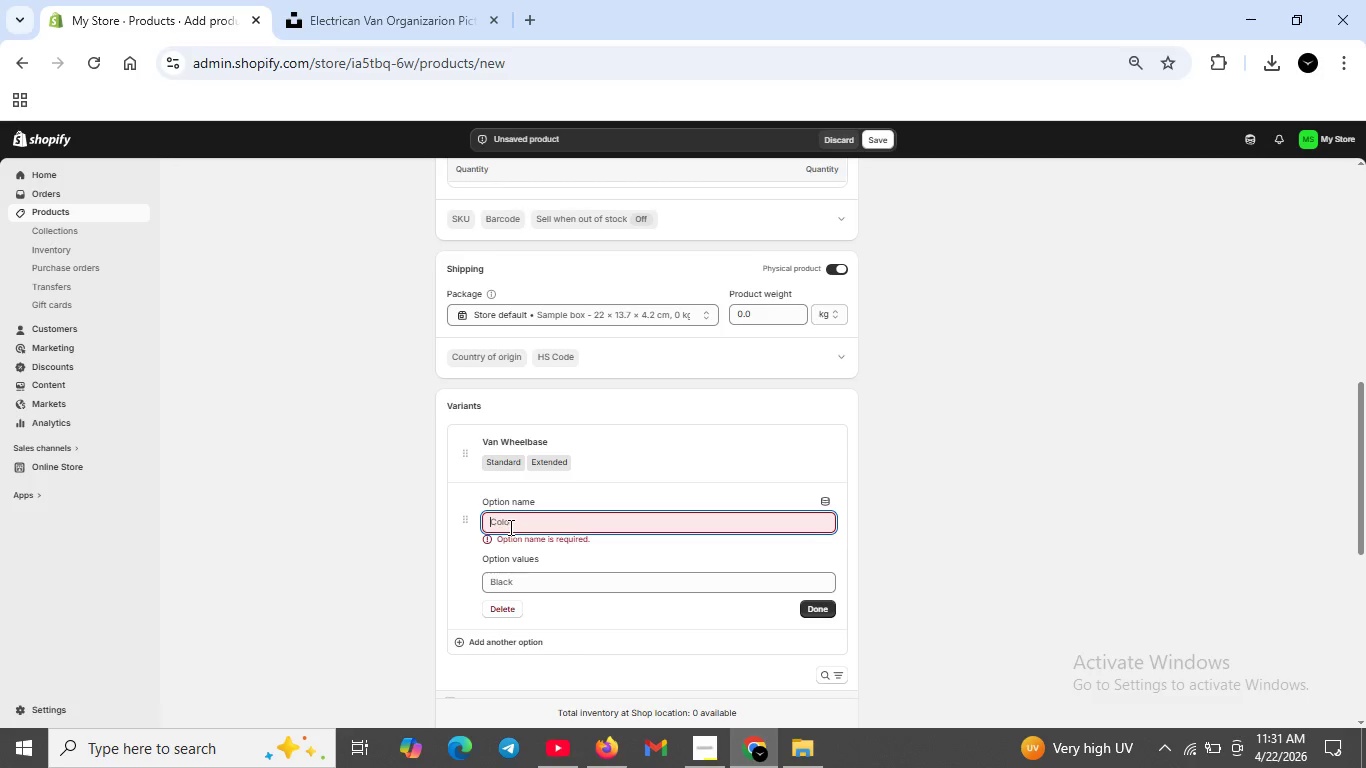 
type(Roof H)
key(Backspace)
type( Height )
 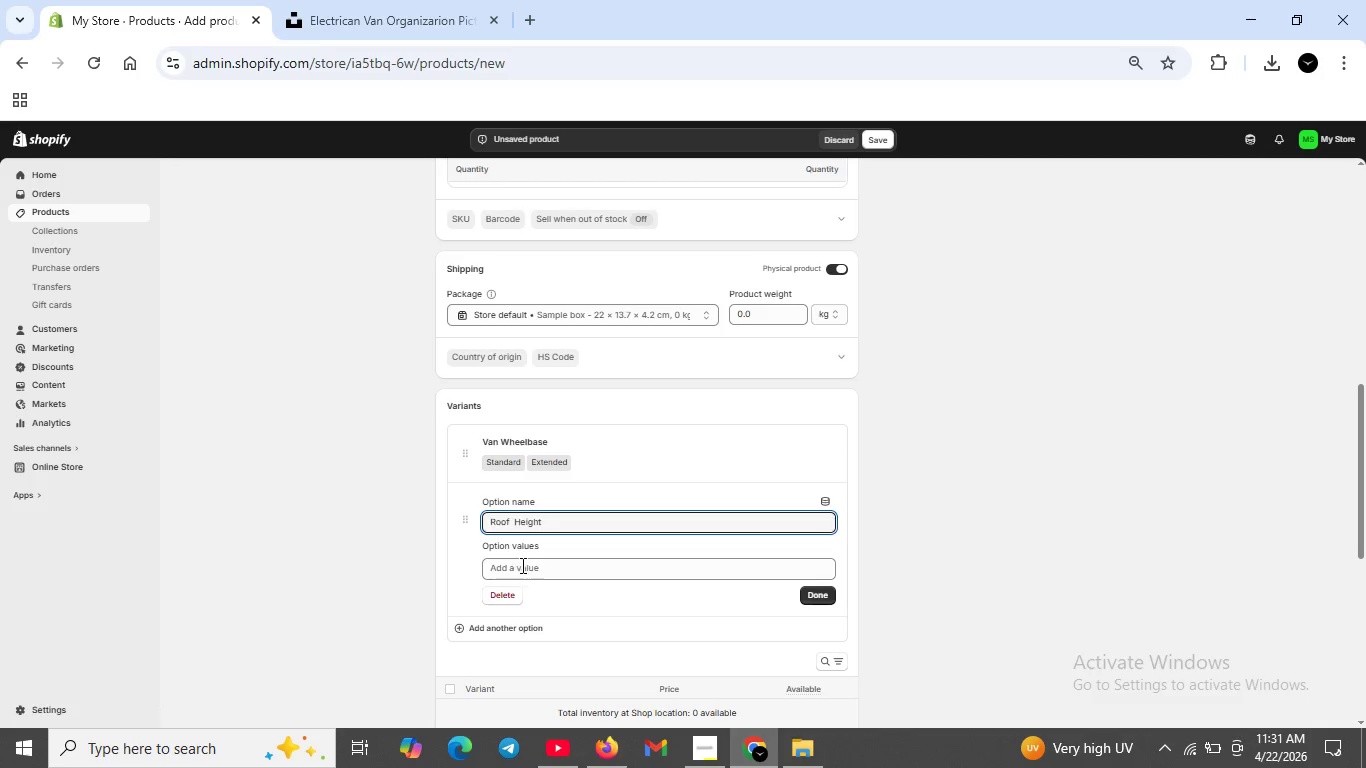 
left_click([521, 566])
 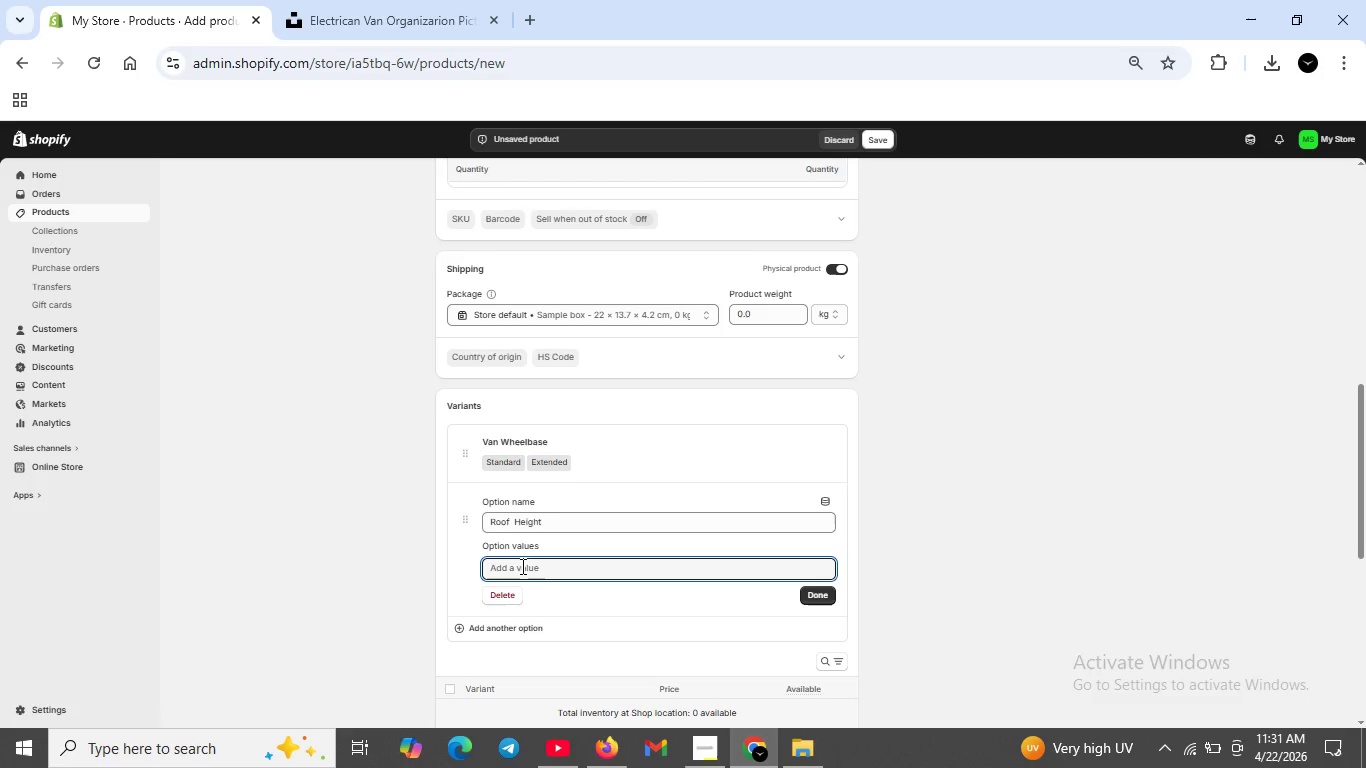 
wait(5.69)
 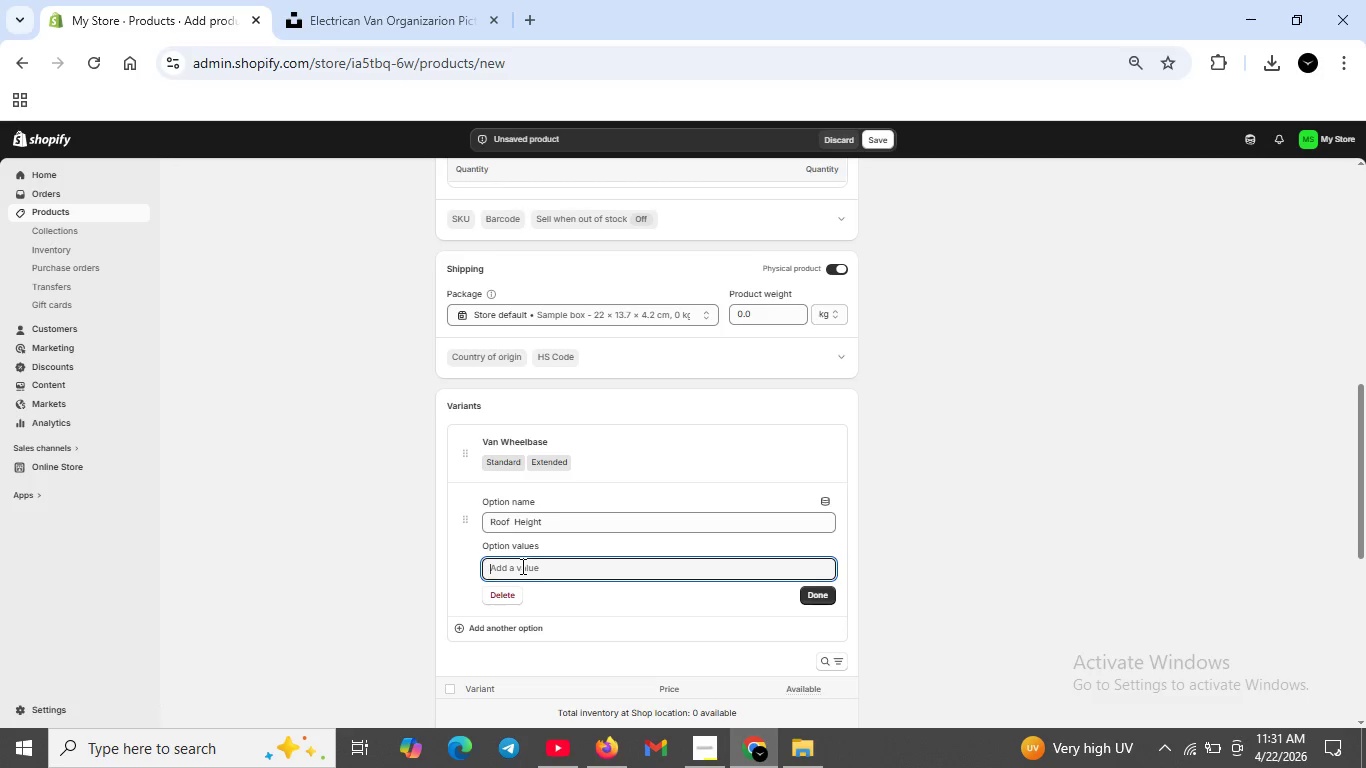 
type(Low ROOF )
 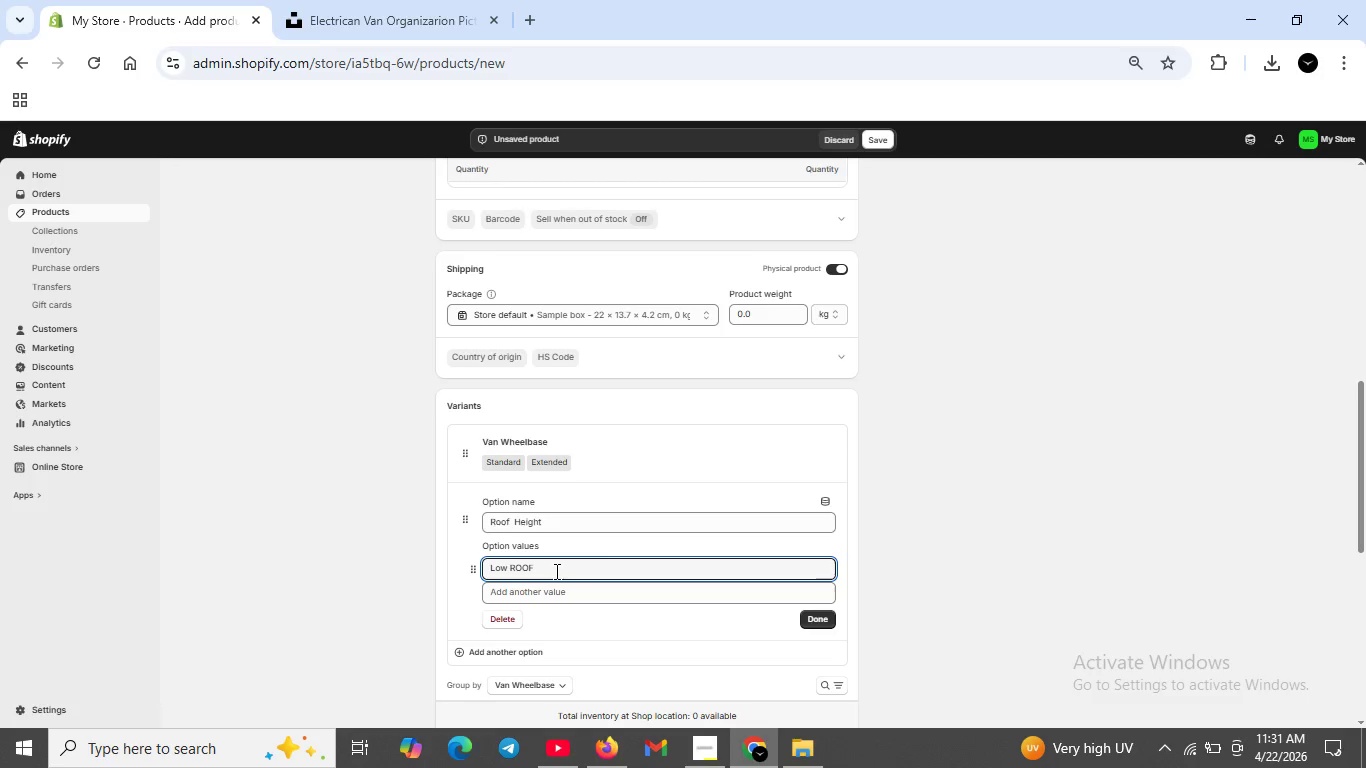 
key(Backspace)
key(Backspace)
key(Backspace)
key(Backspace)
type(oof)
 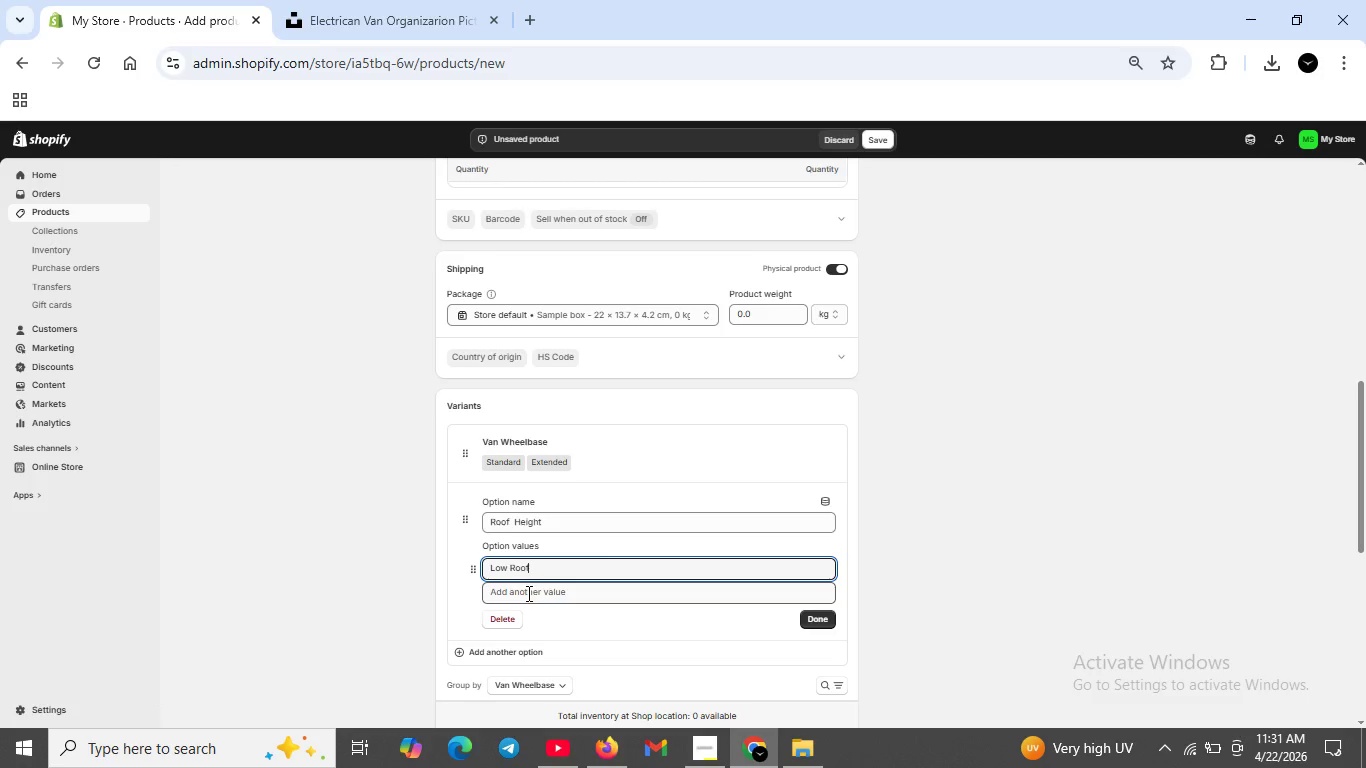 
left_click([528, 593])
 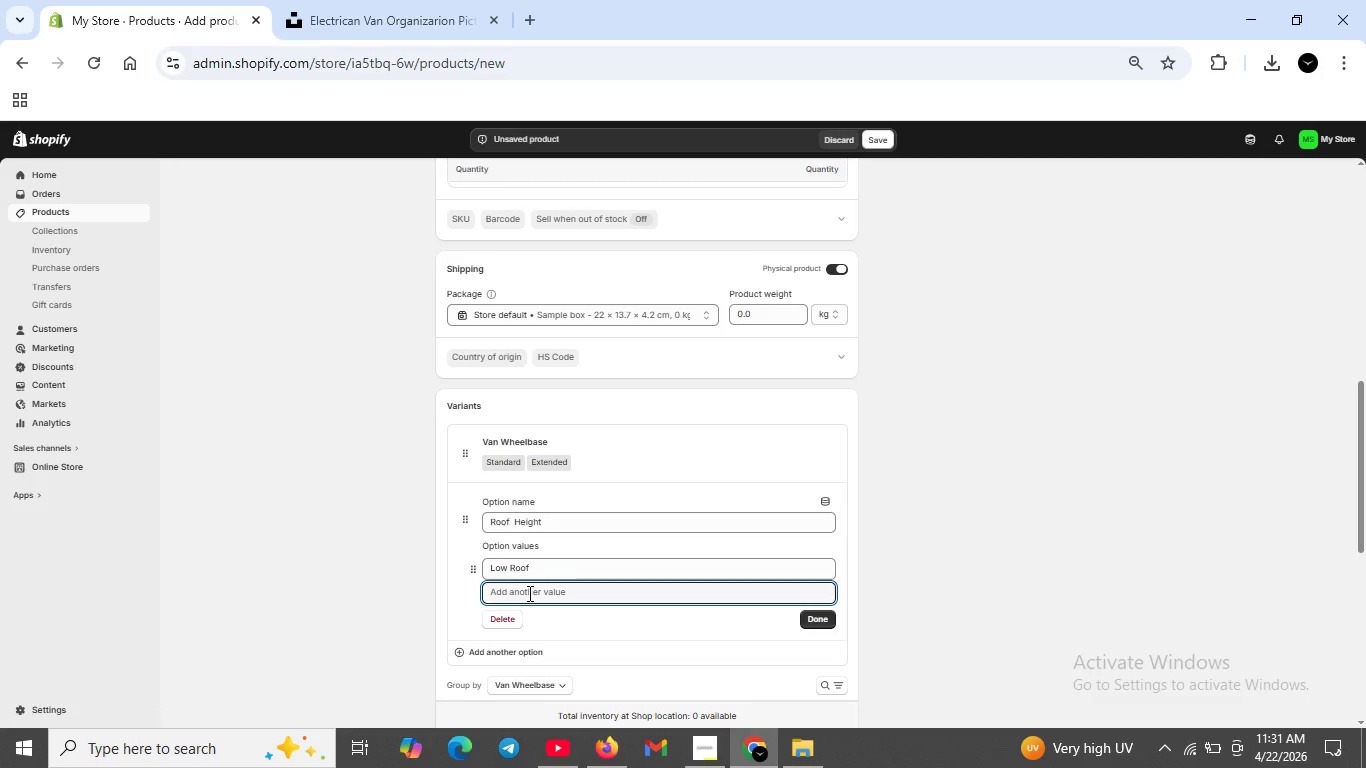 
type(High Roof)
 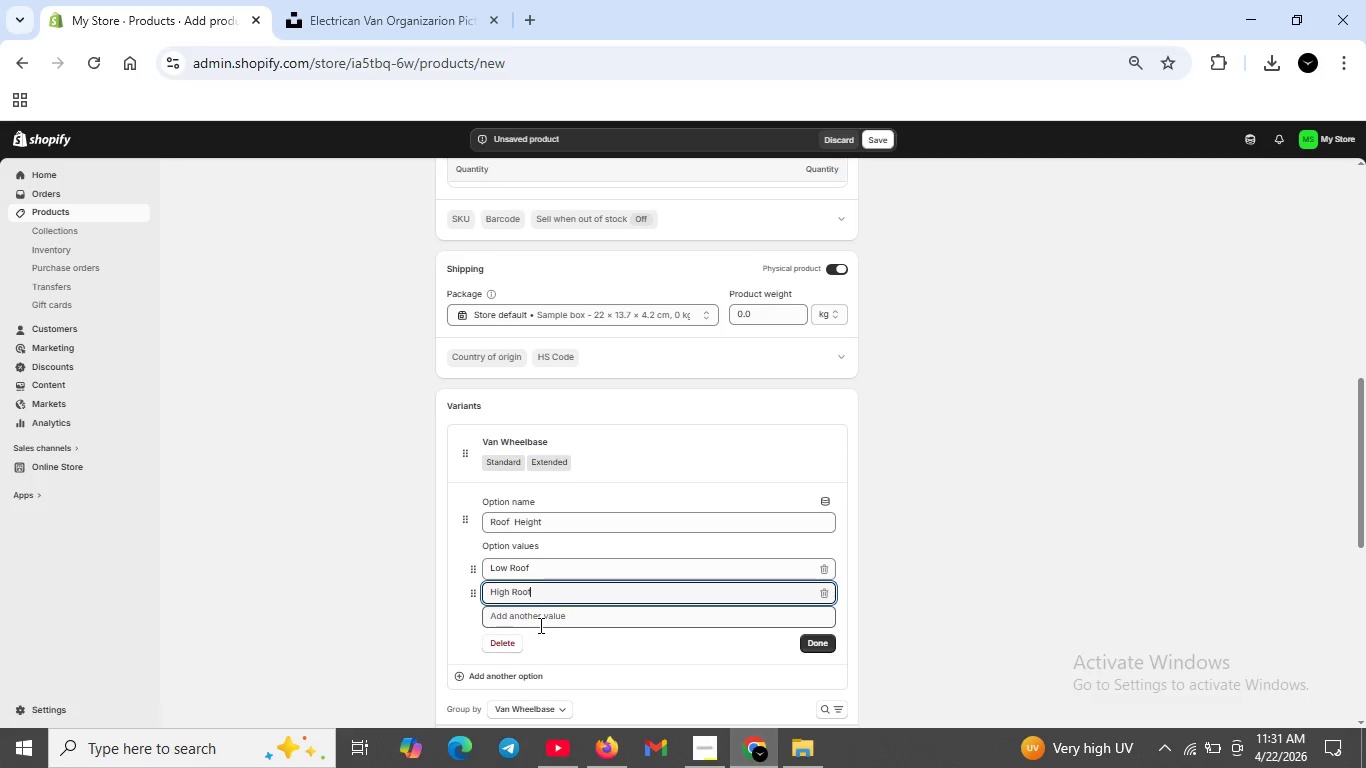 
left_click([542, 619])
 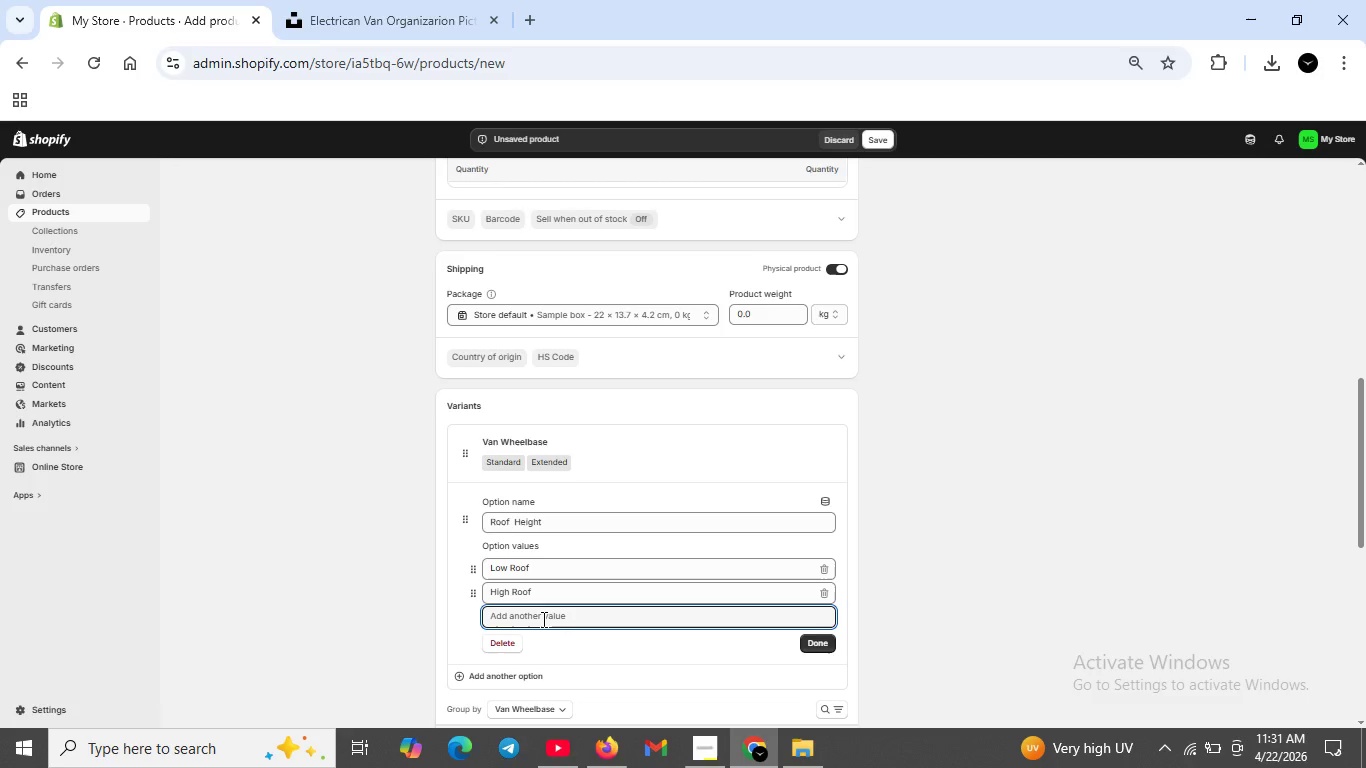 
type(Standard Roog)
key(Backspace)
type(f)
 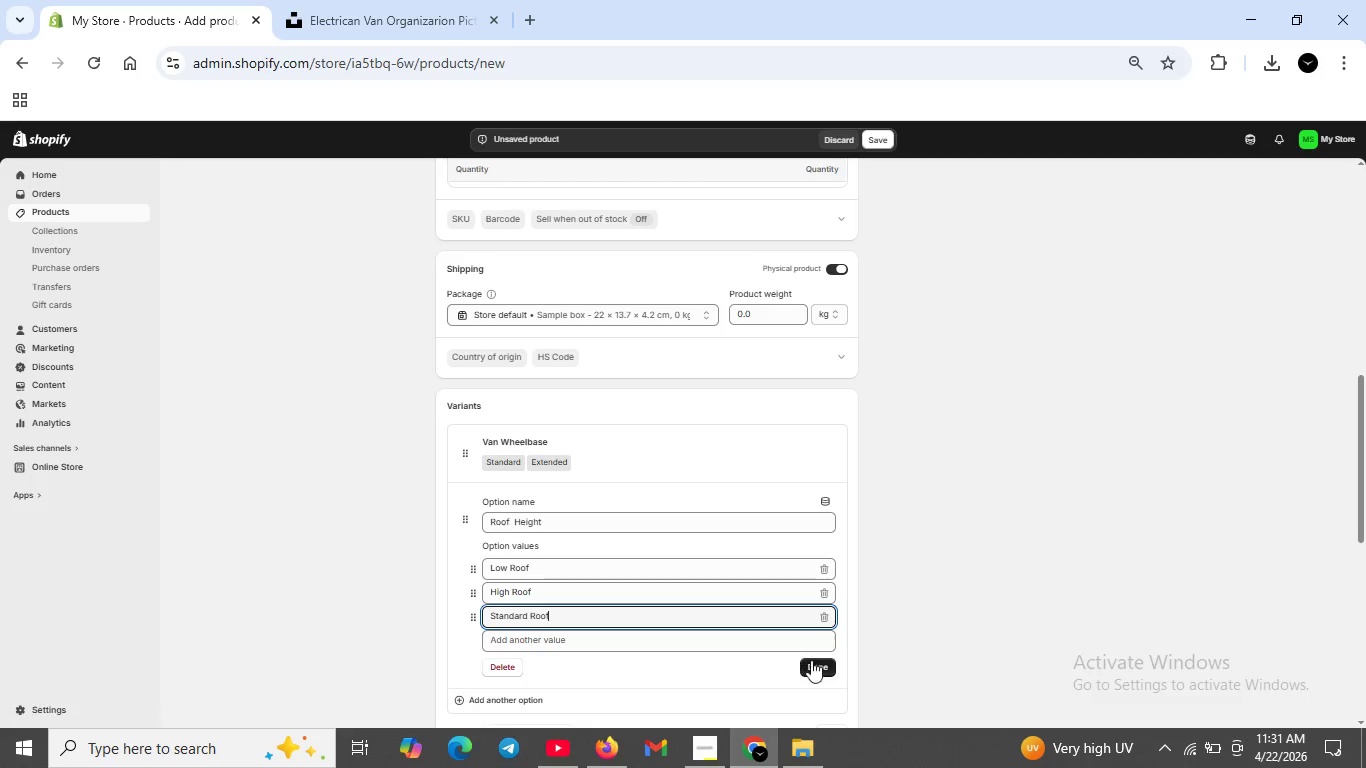 
left_click([812, 660])
 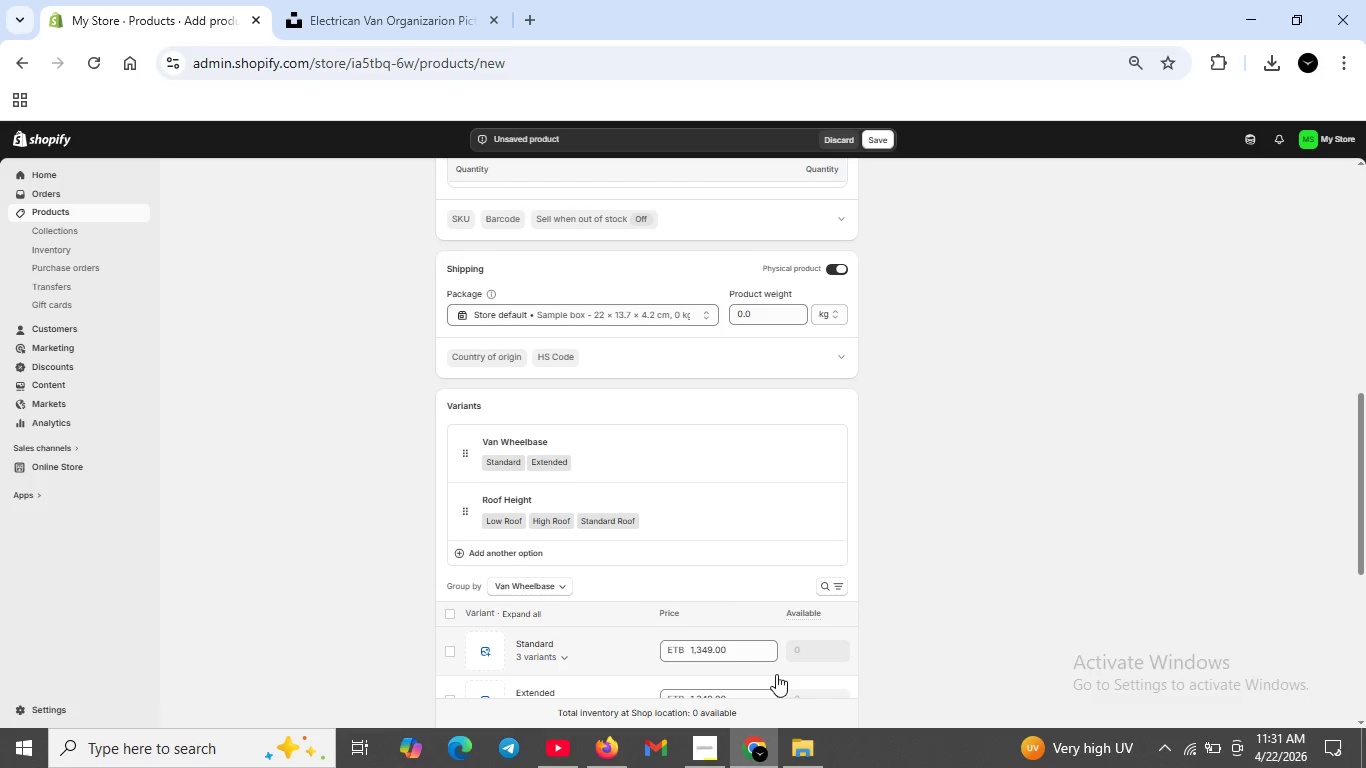 
scroll: coordinate [517, 589], scroll_direction: down, amount: 2.0
 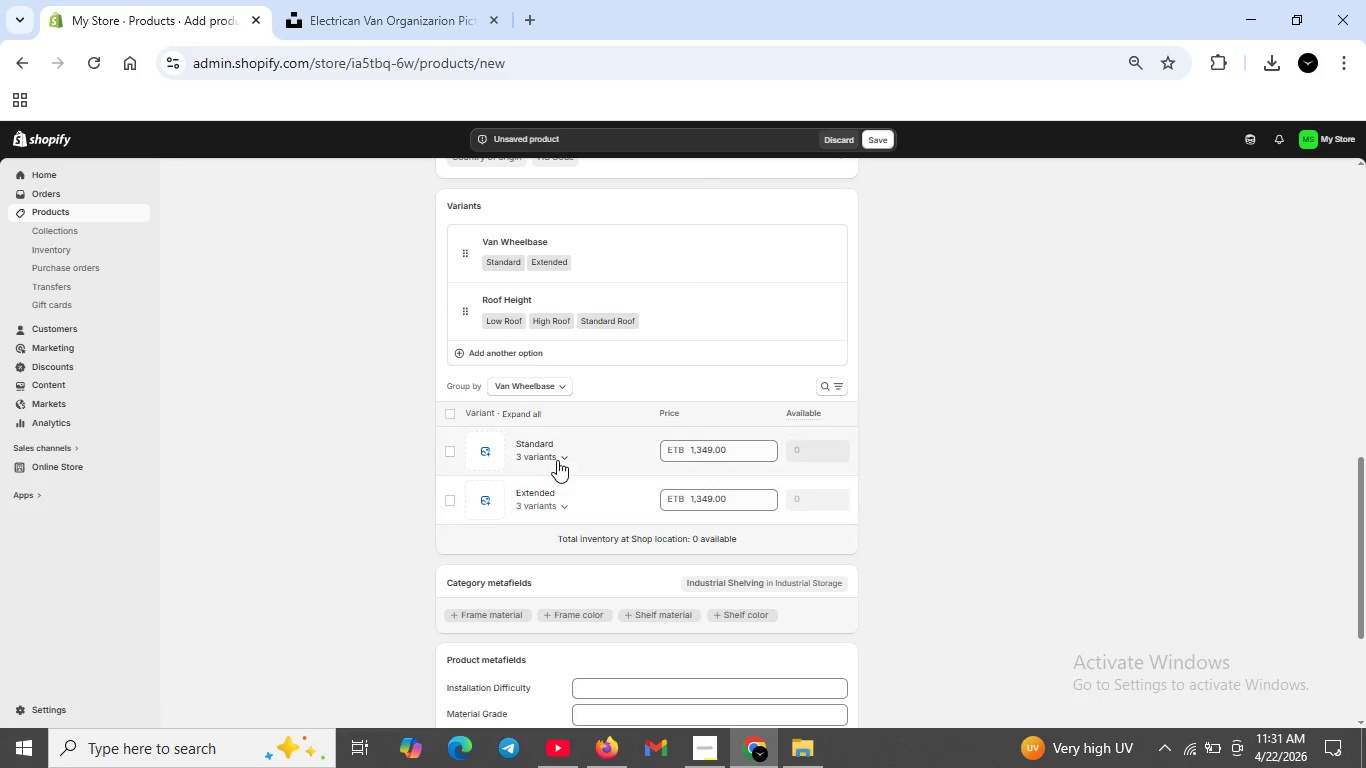 
left_click([557, 460])
 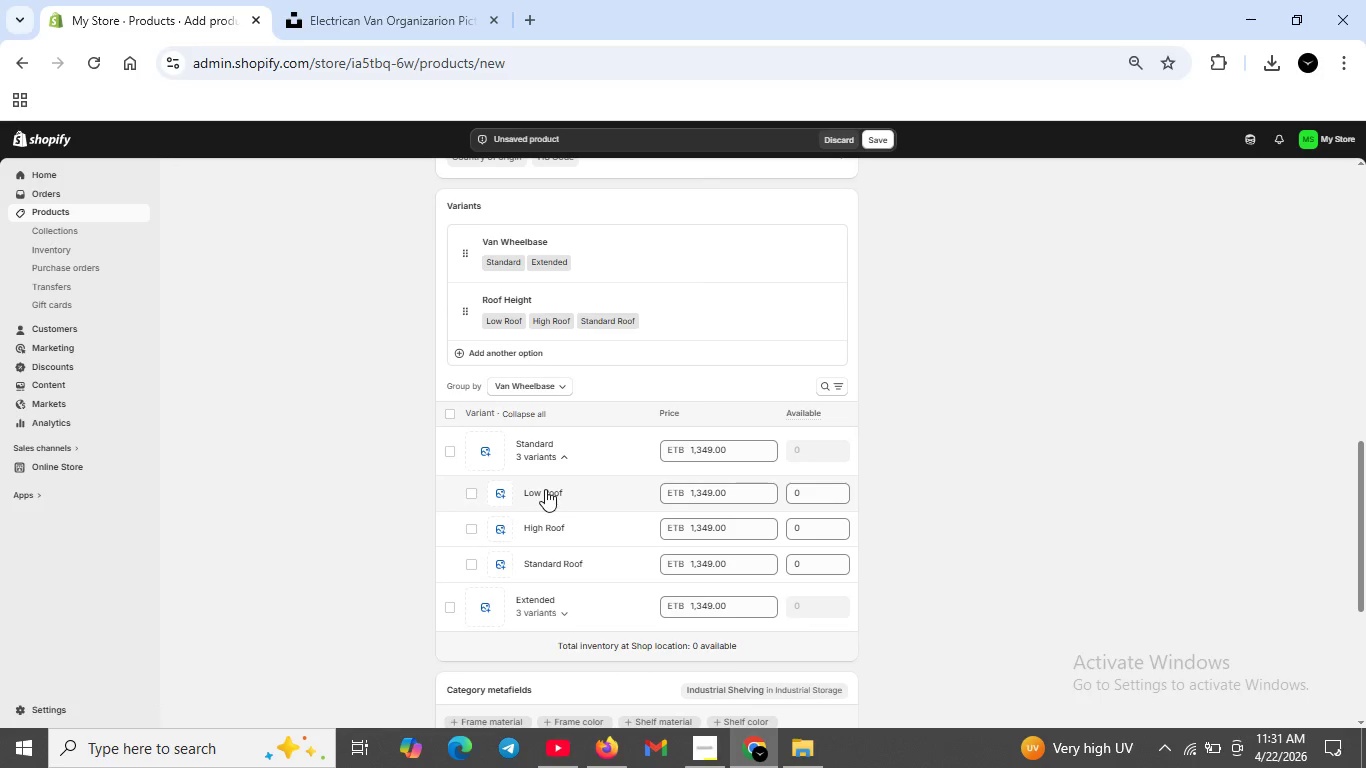 
left_click([545, 489])
 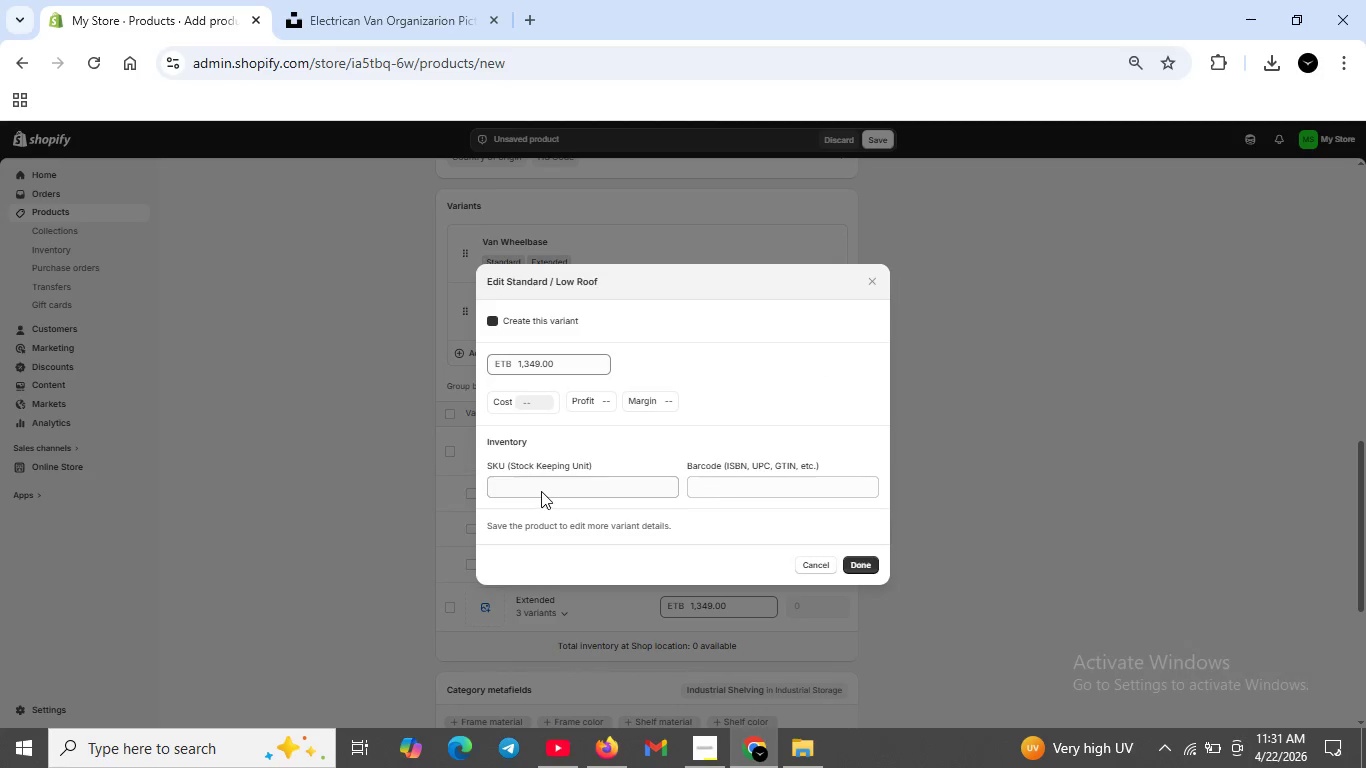 
left_click([540, 487])
 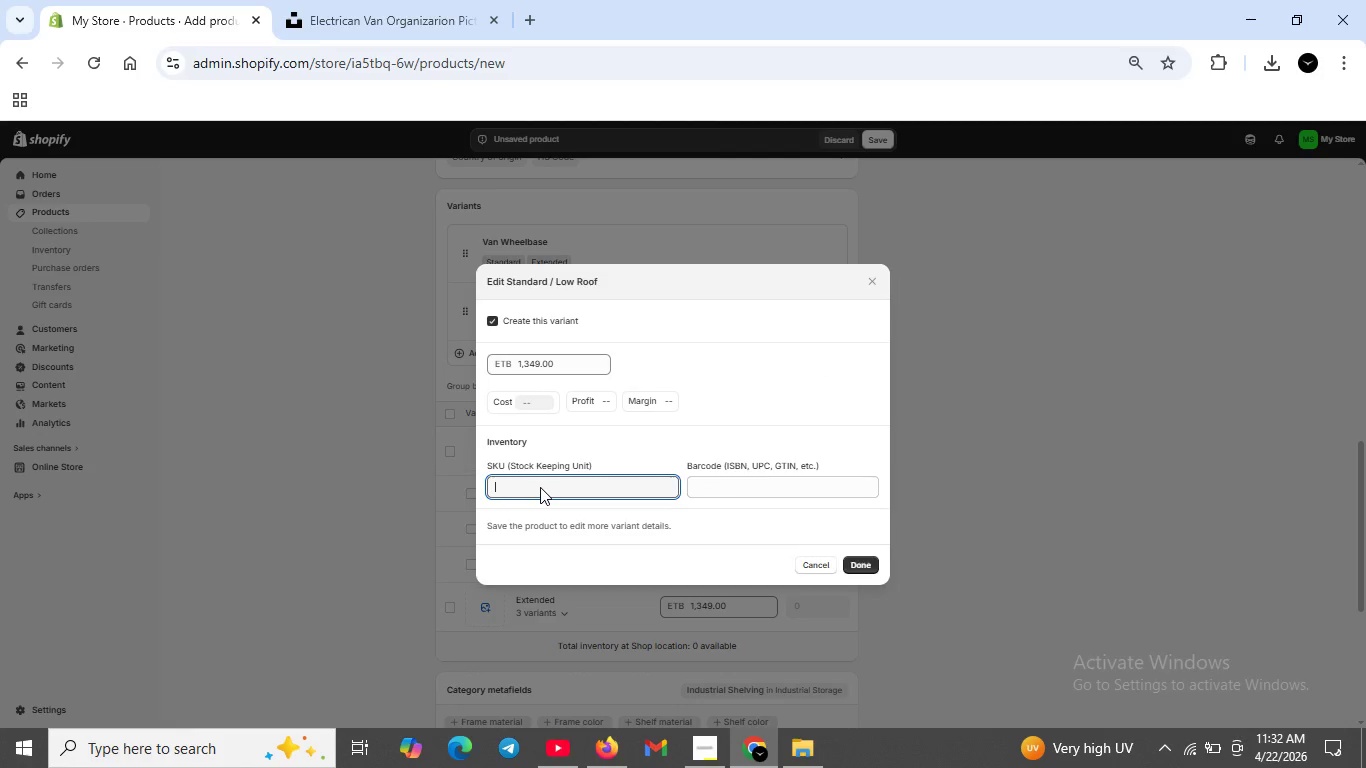 
type(vac)
key(Backspace)
key(Backspace)
key(Backspace)
type(HVAC-)
key(Backspace)
key(Backspace)
key(Backspace)
key(Backspace)
key(Backspace)
key(Backspace)
type(VOP-HVAC-)
 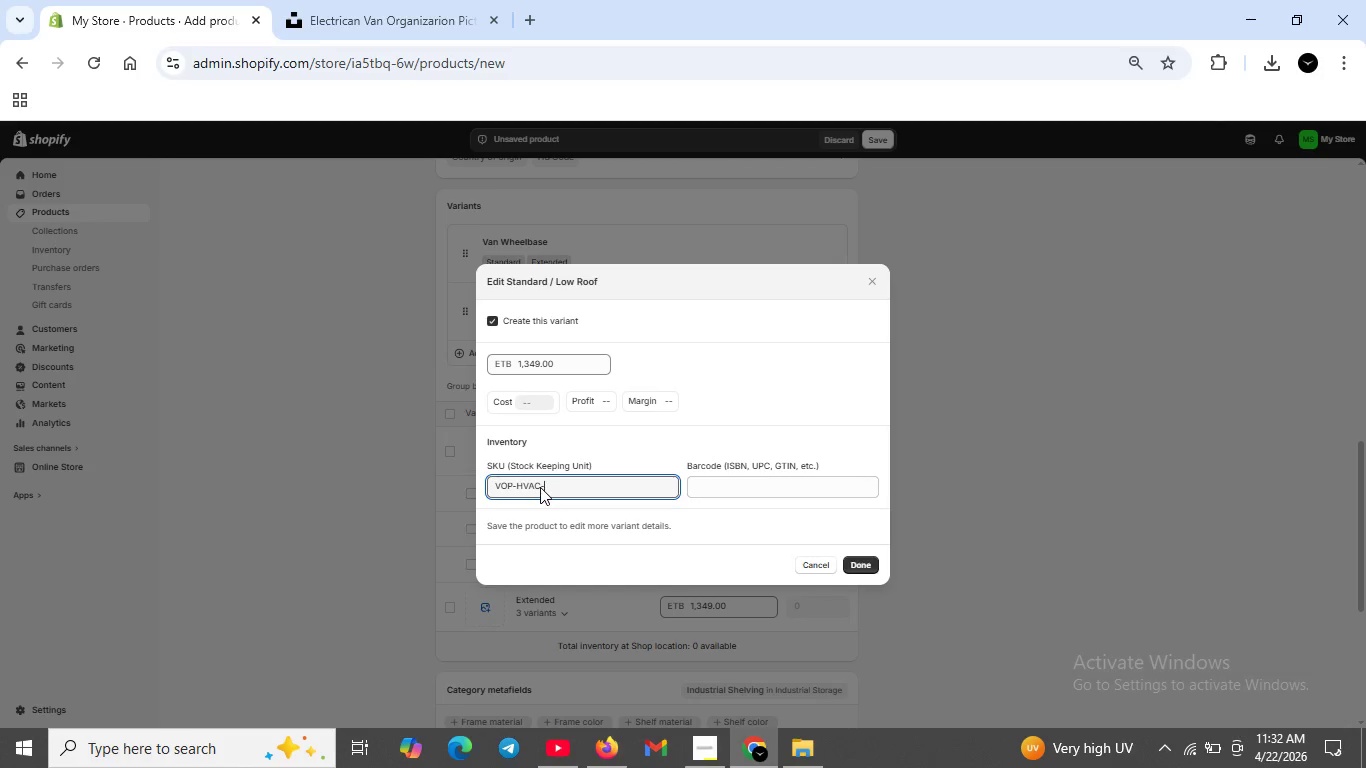 
type(STD-LOW)
 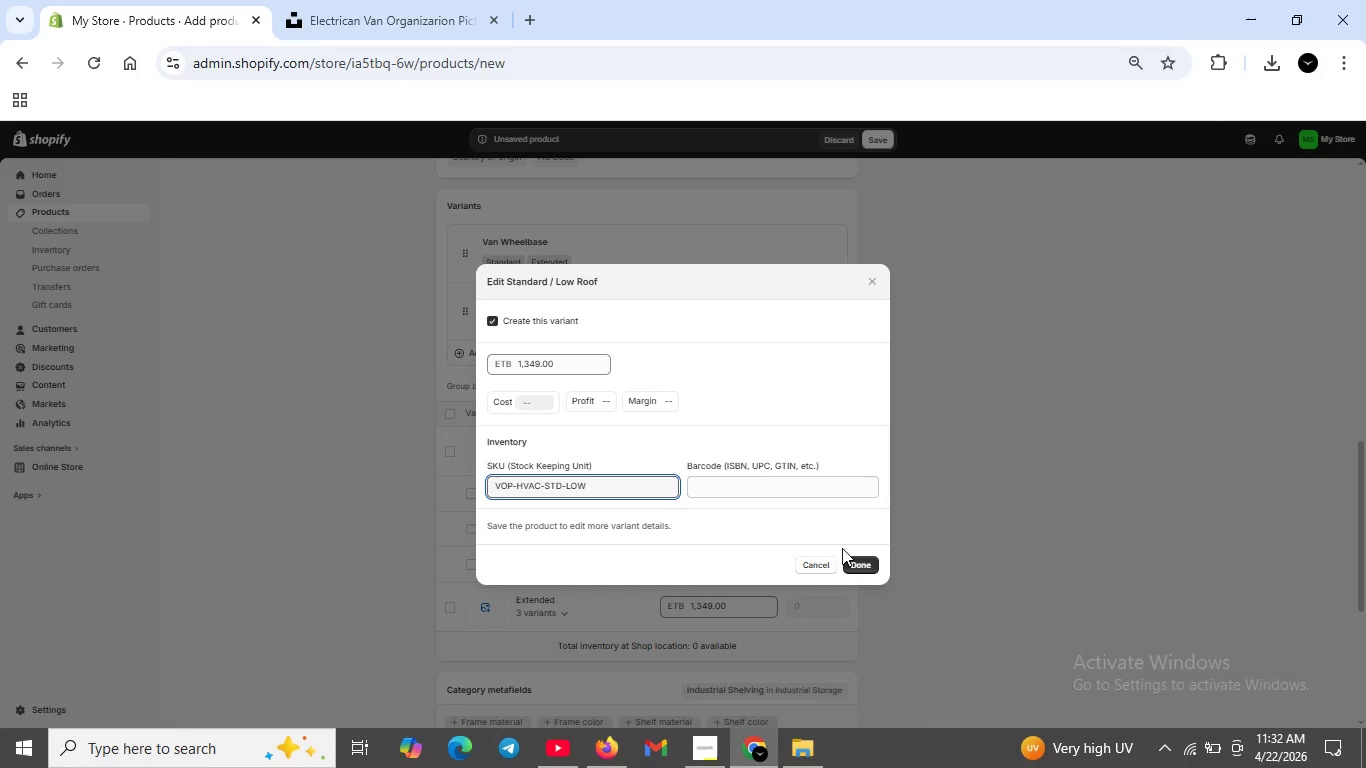 
left_click([852, 564])
 